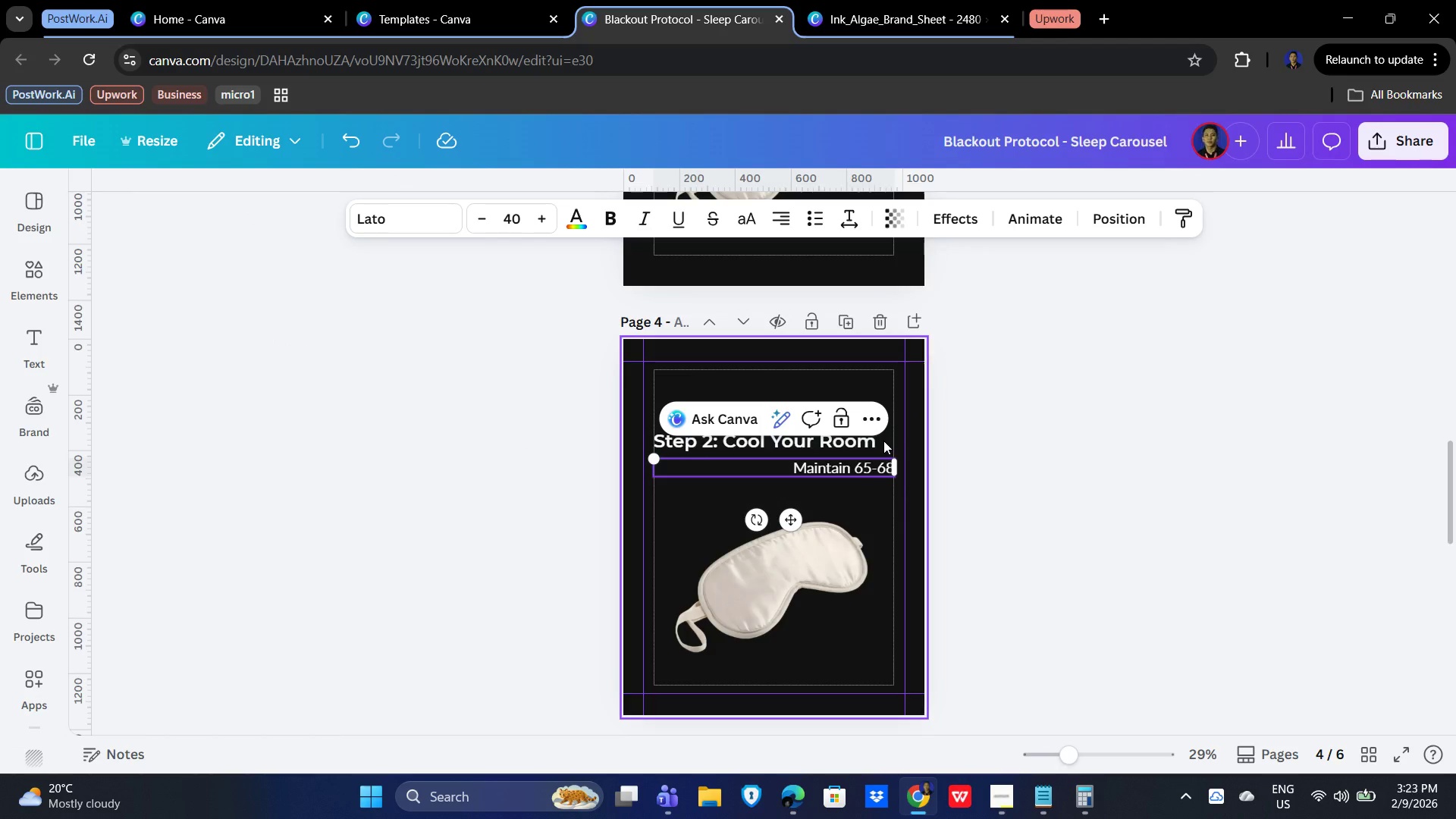 
key(ArrowRight)
 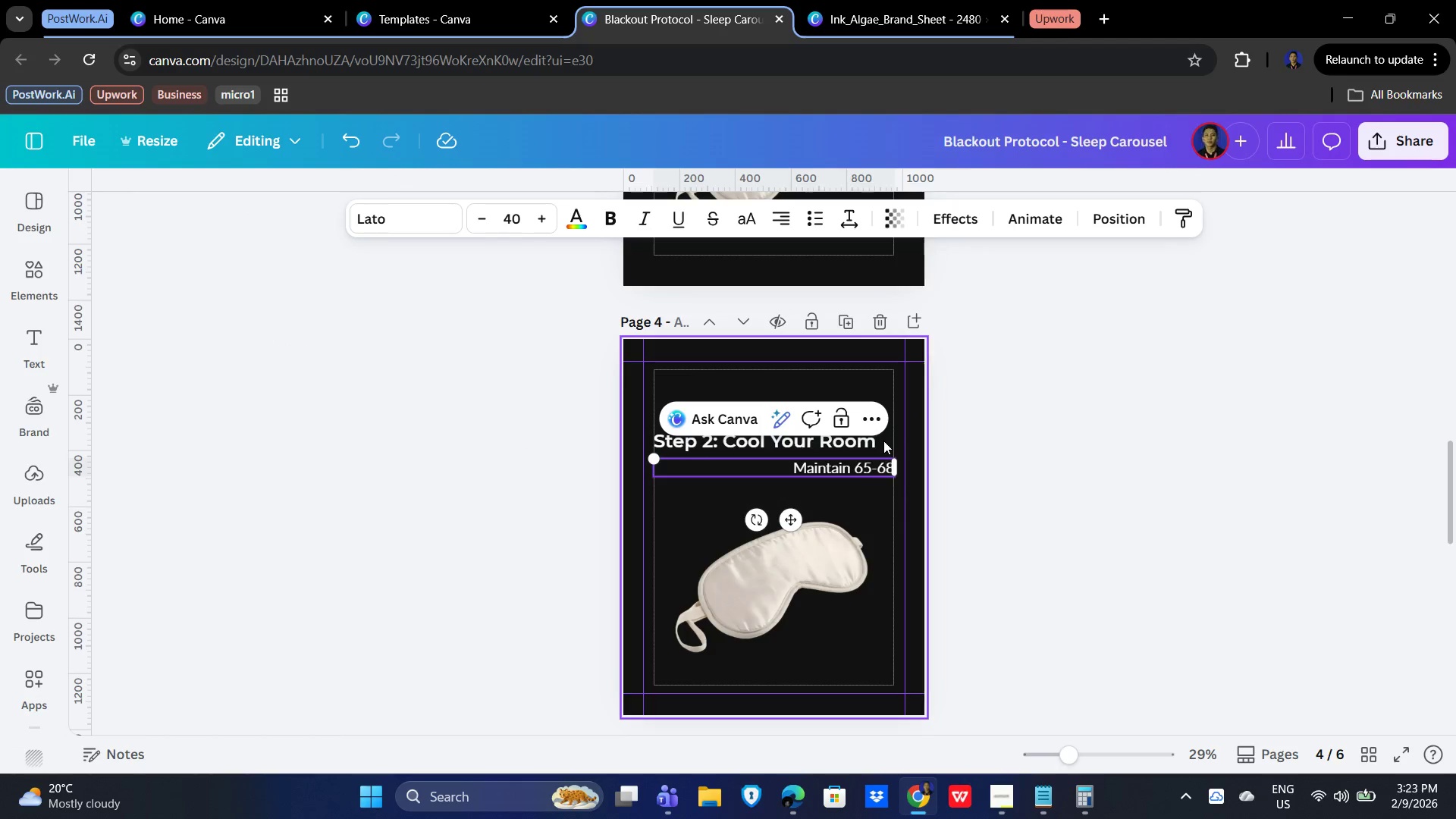 
key(ArrowRight)
 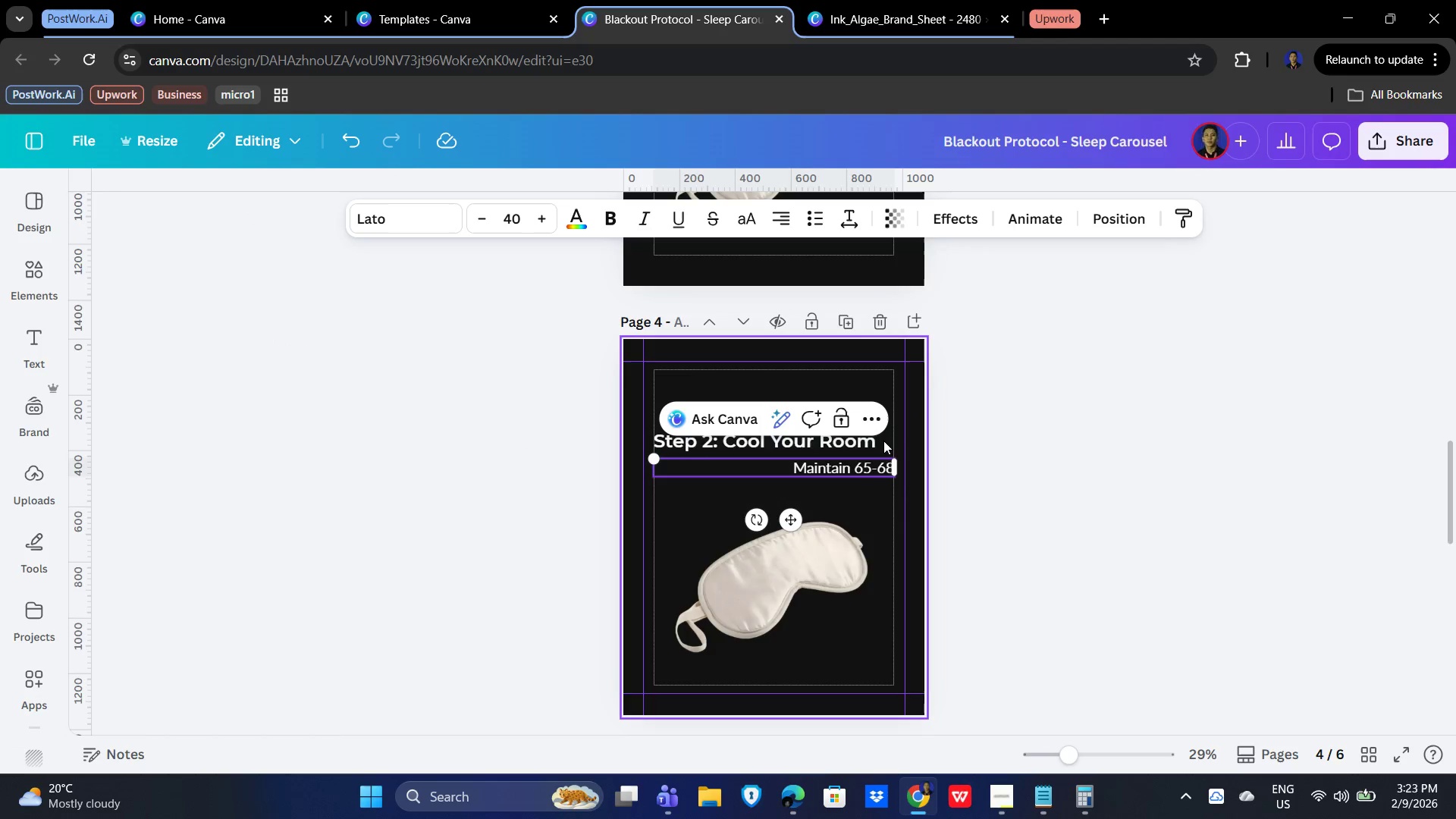 
key(ArrowRight)
 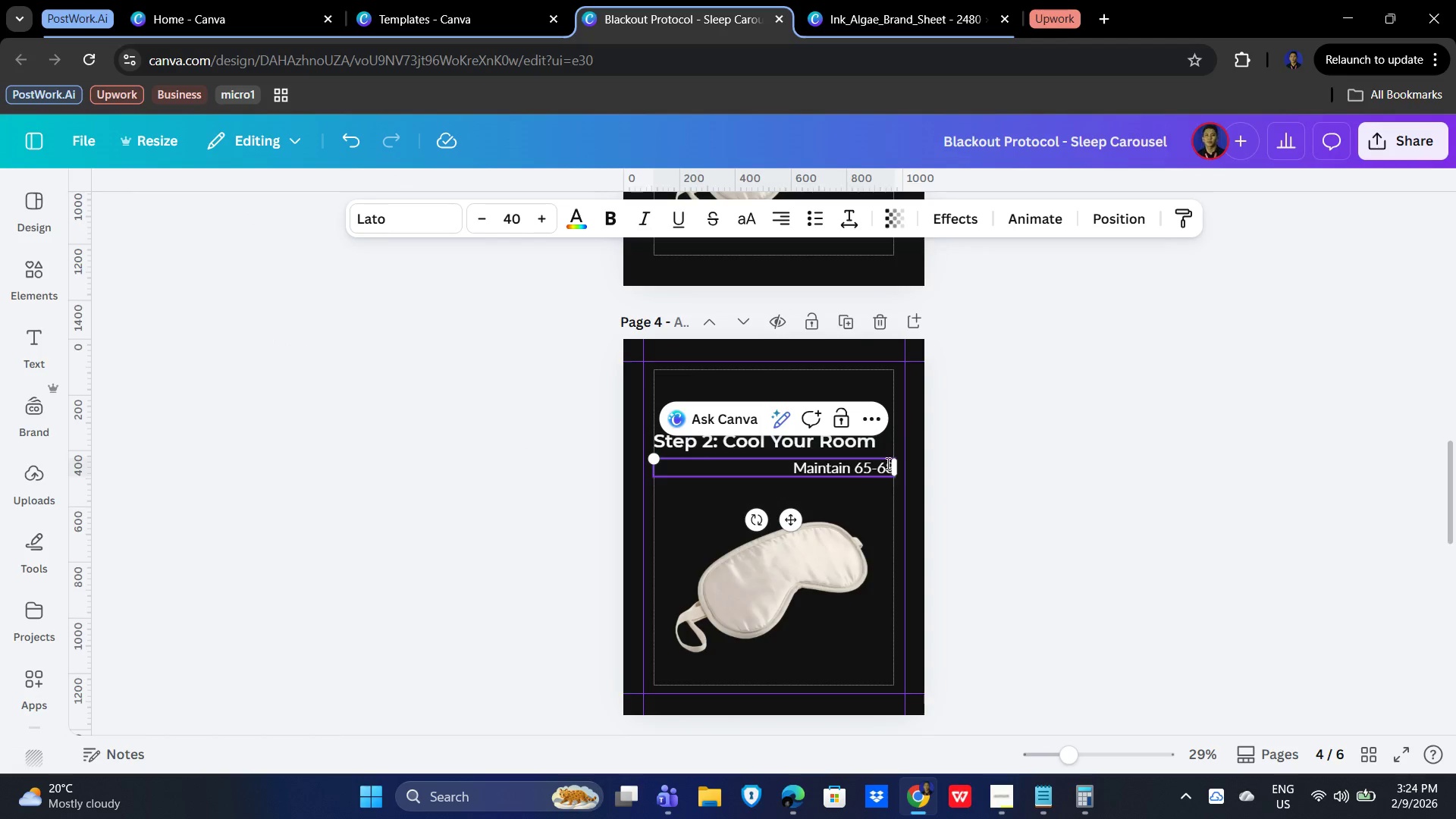 
wait(5.7)
 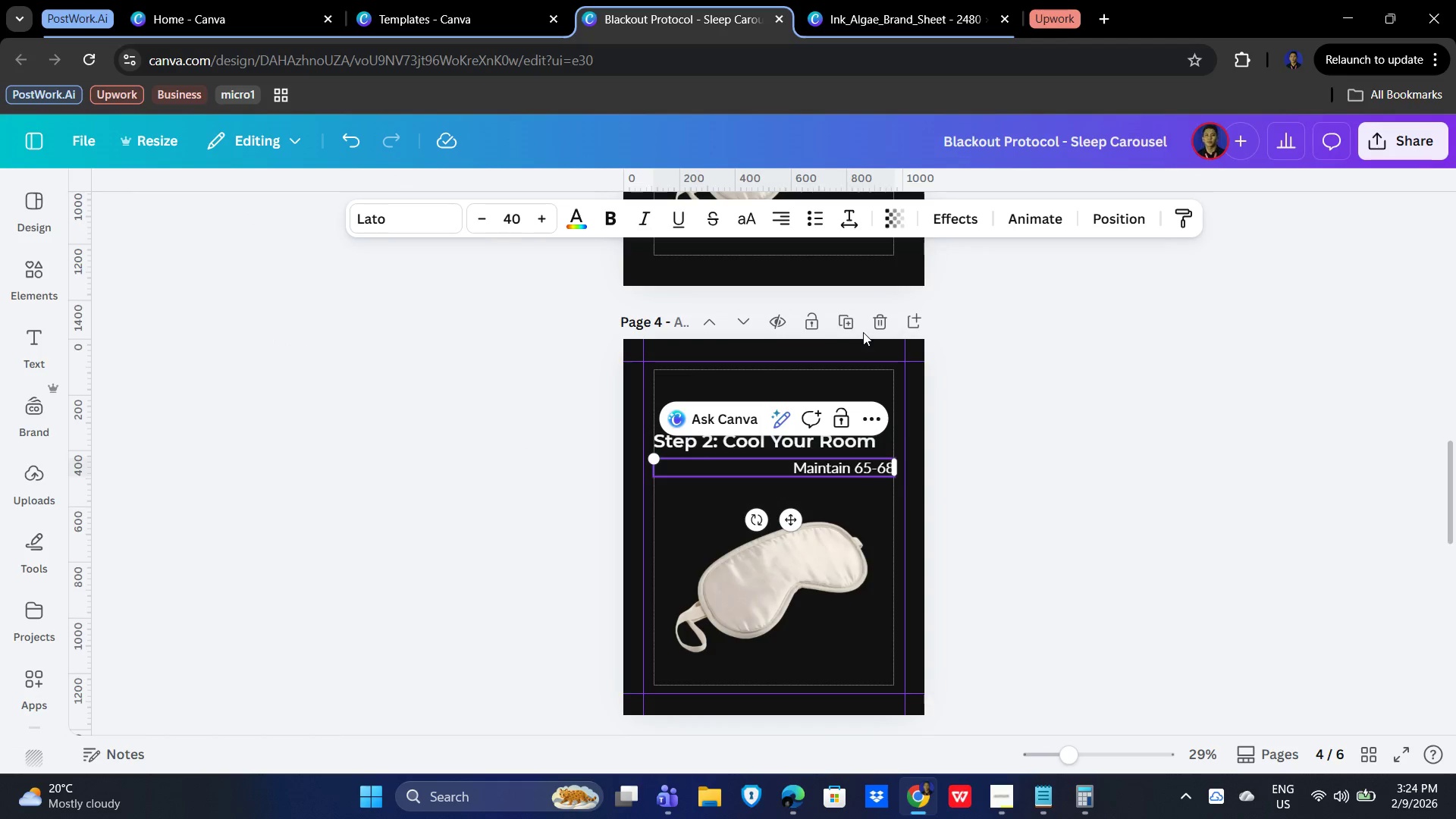 
key(Space)
 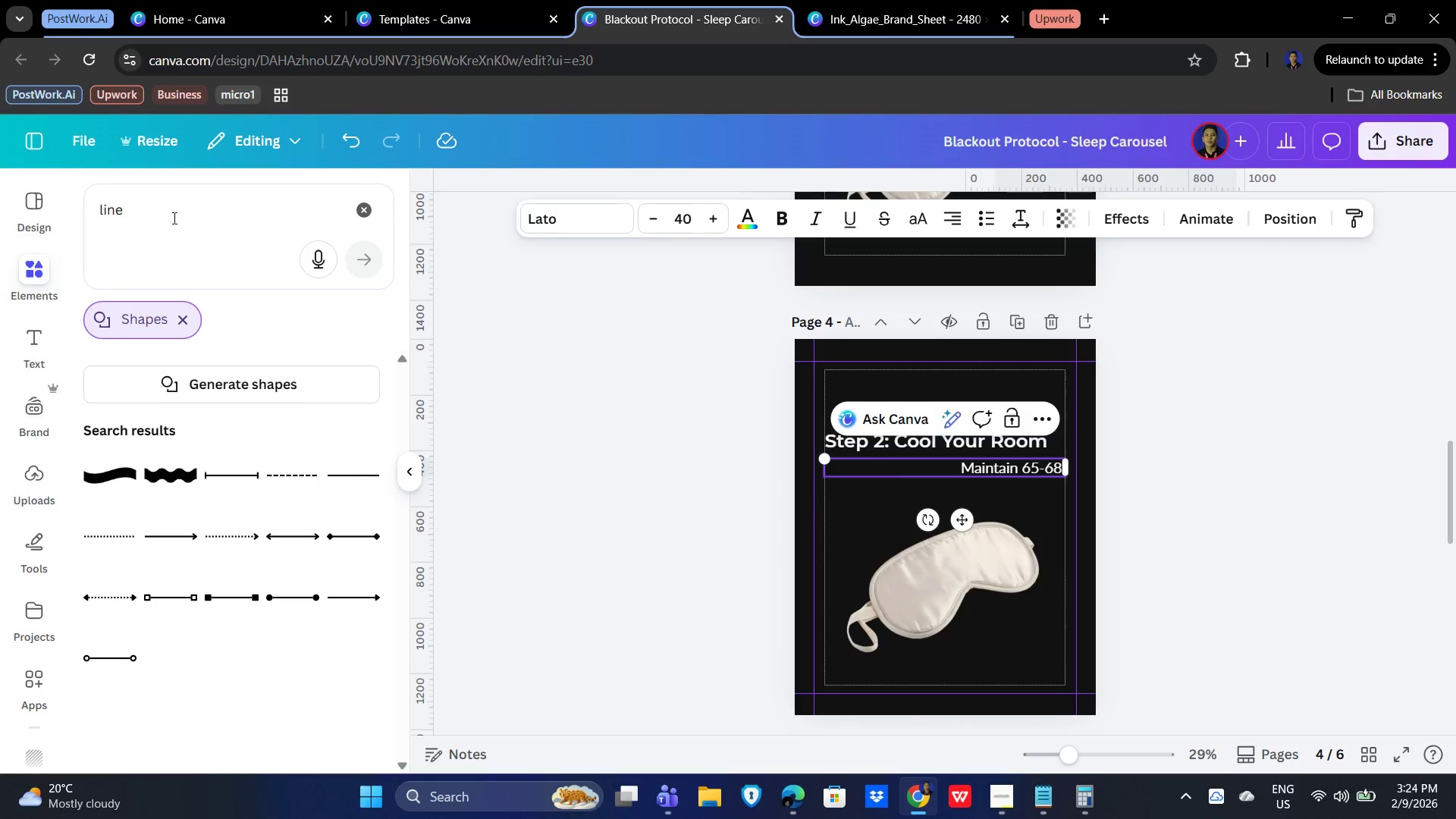 
left_click([369, 214])
 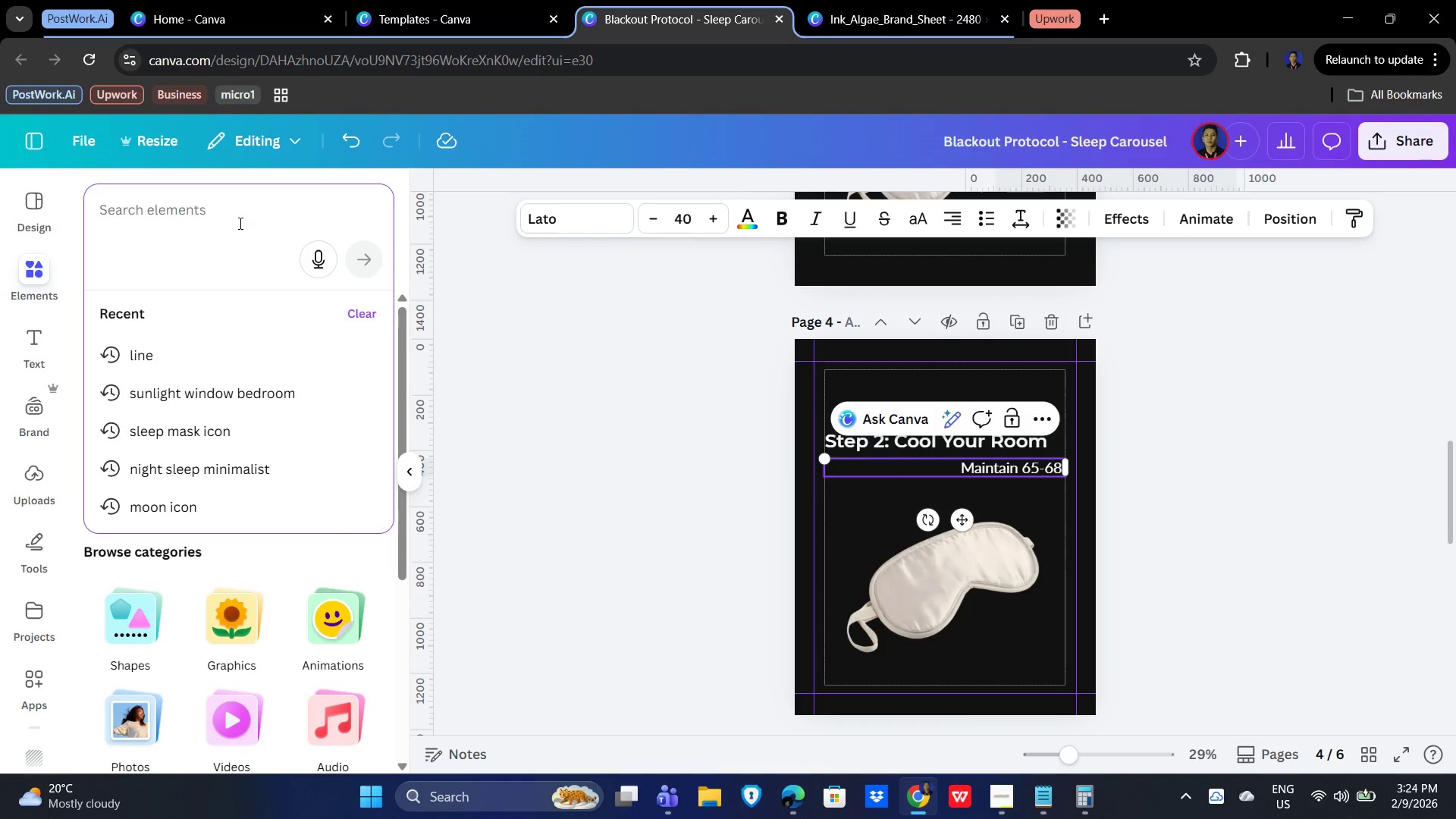 
type(degrees)
 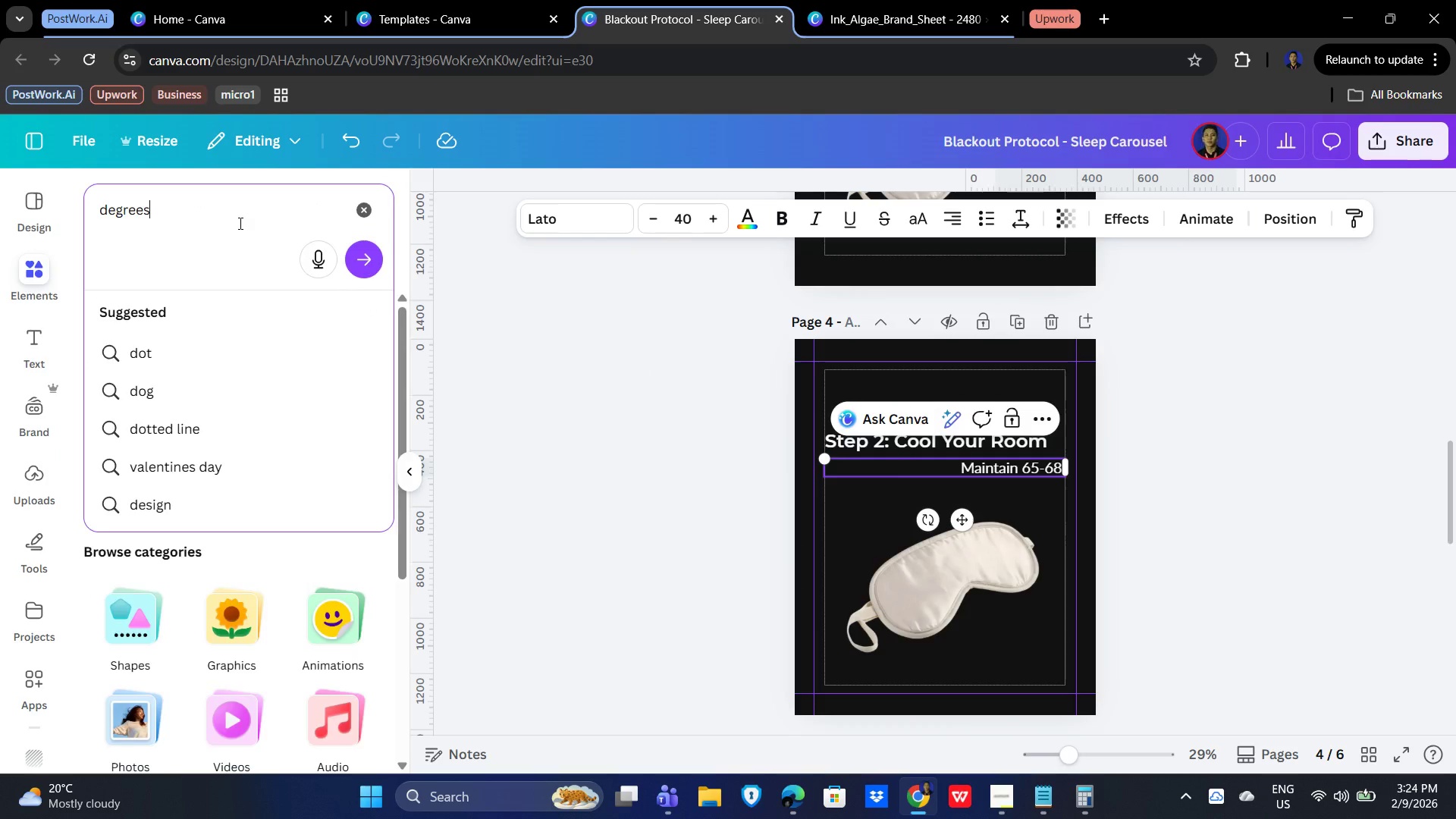 
key(Enter)
 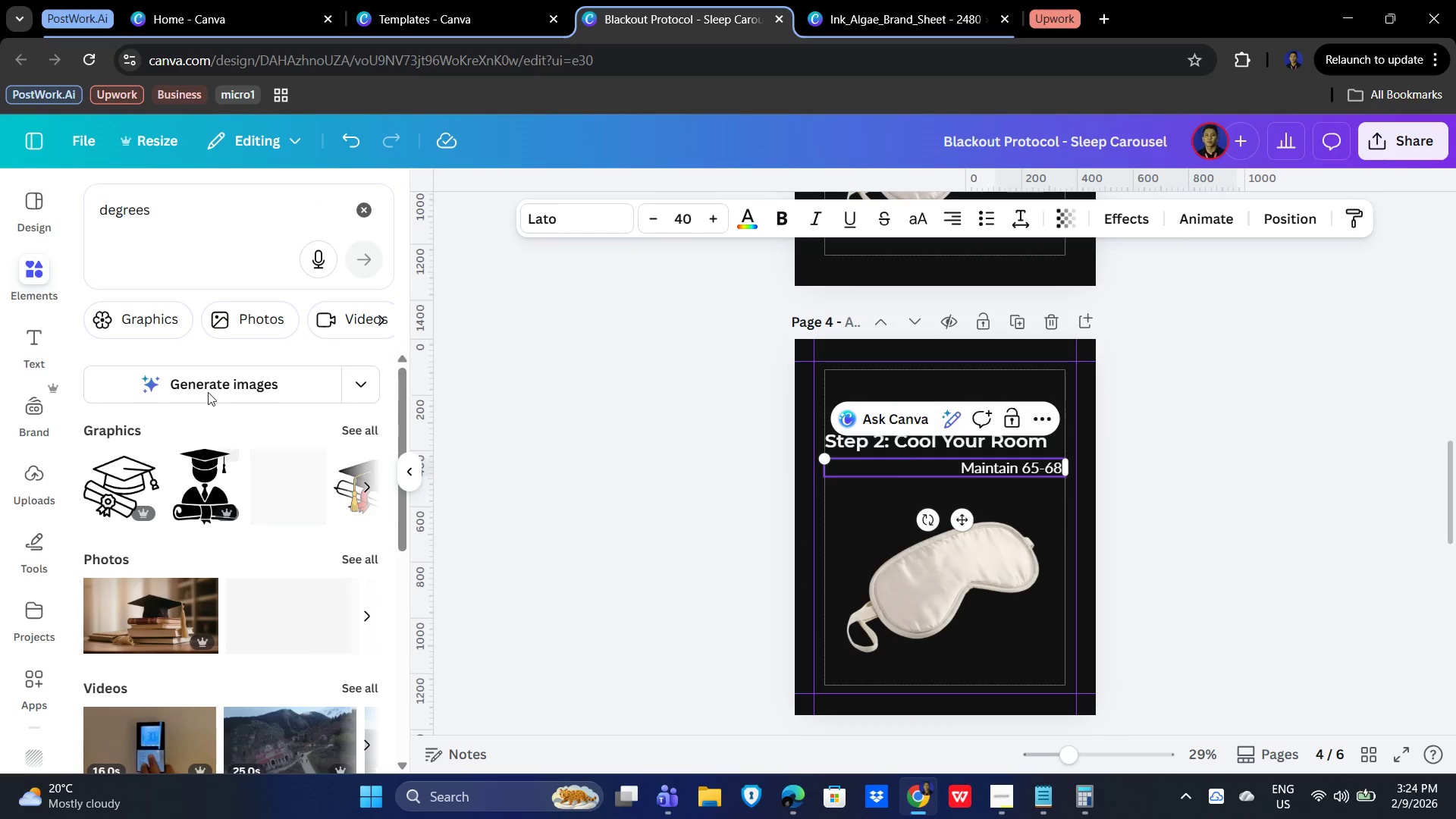 
scroll: coordinate [238, 532], scroll_direction: down, amount: 4.0
 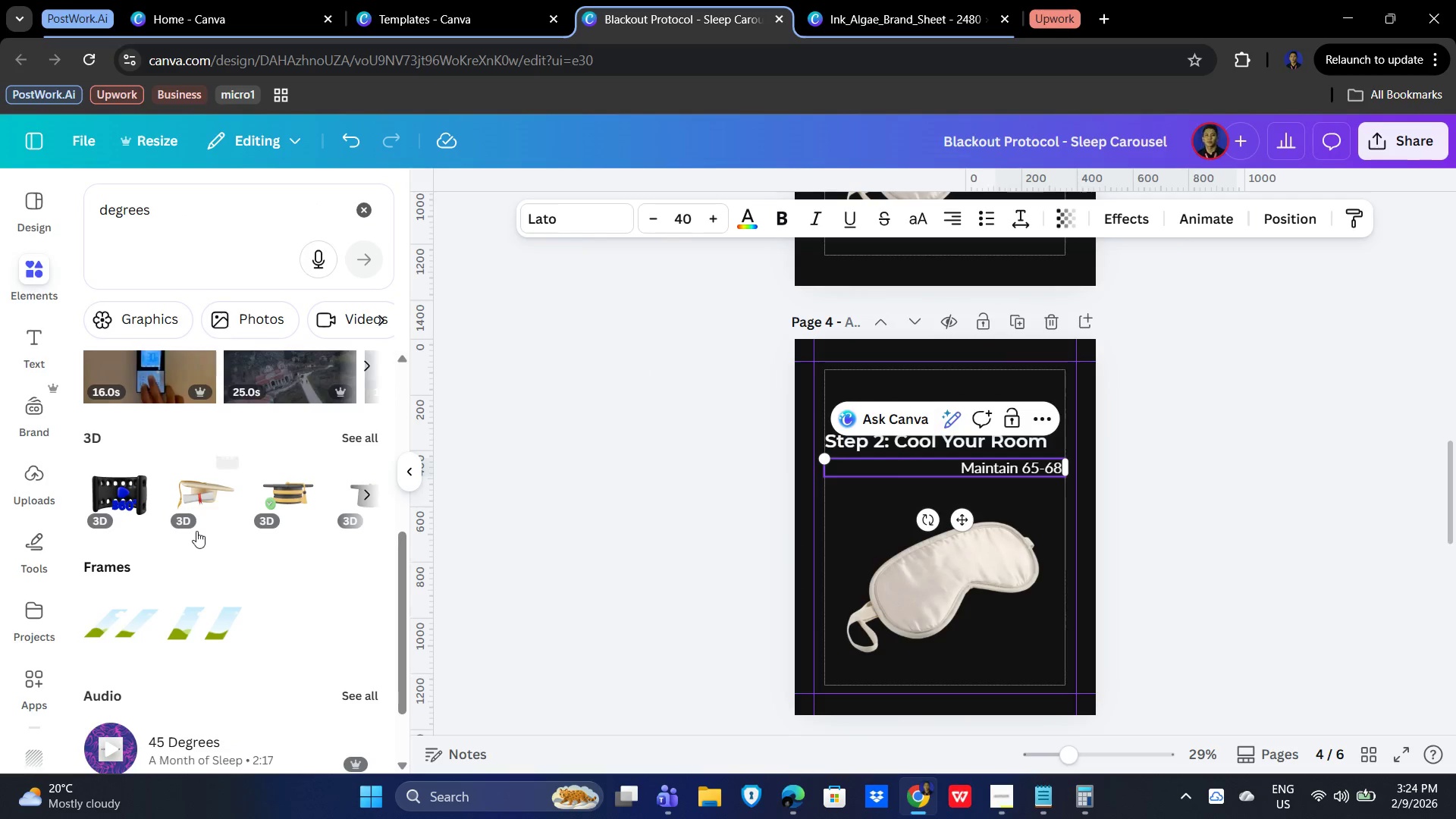 
scroll: coordinate [199, 494], scroll_direction: up, amount: 3.0
 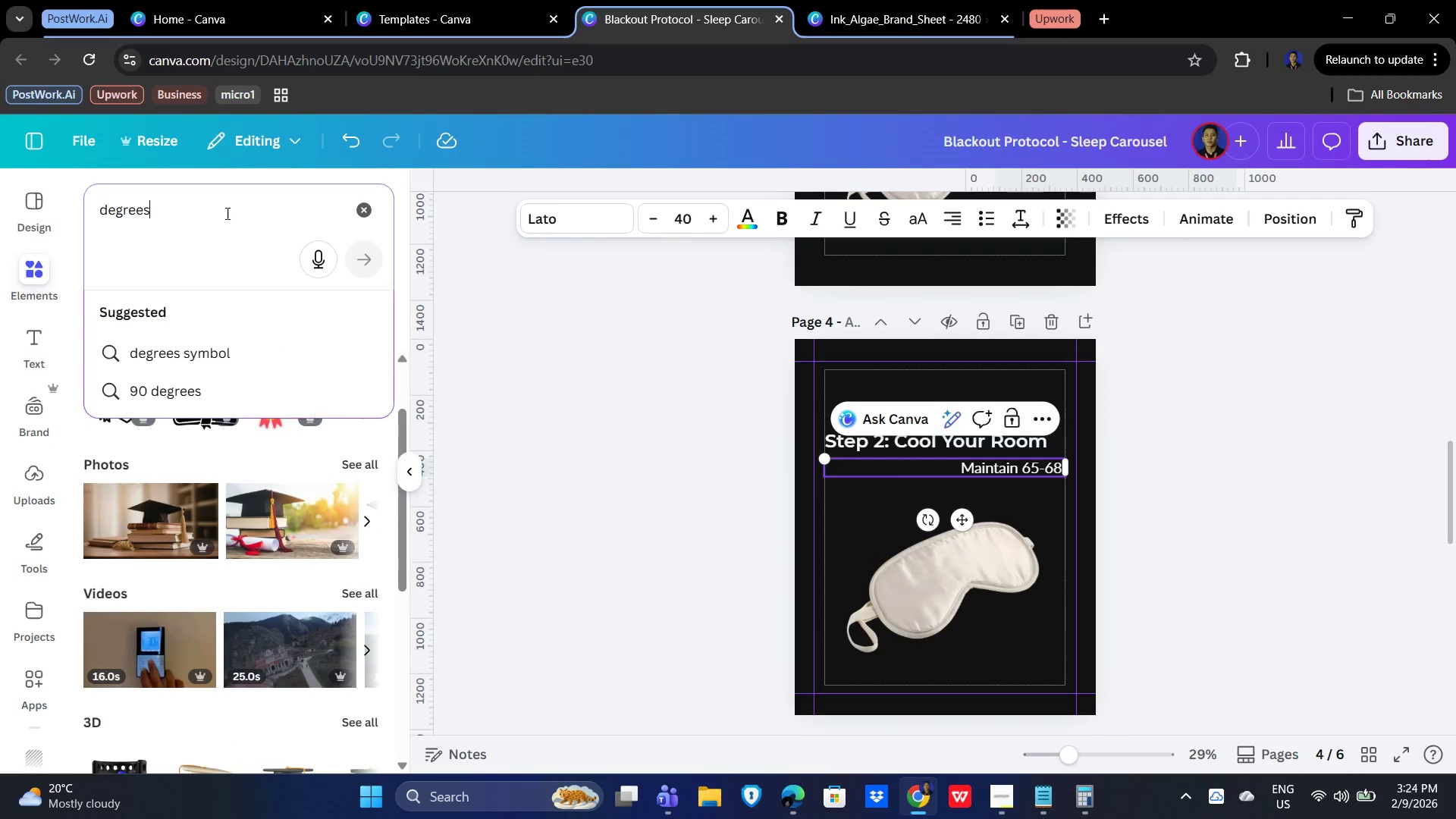 
type( FAREn)
 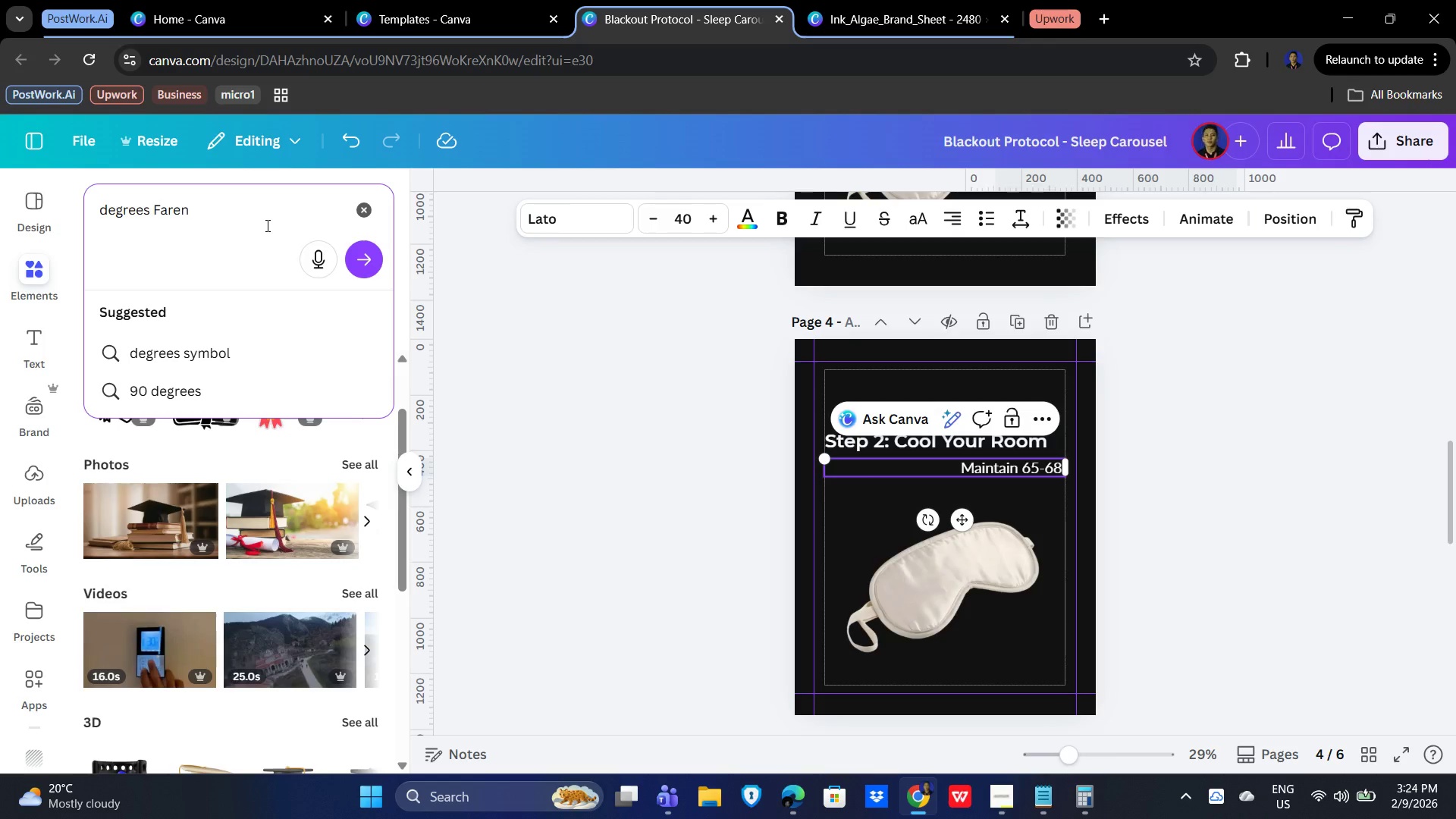 
key(Enter)
 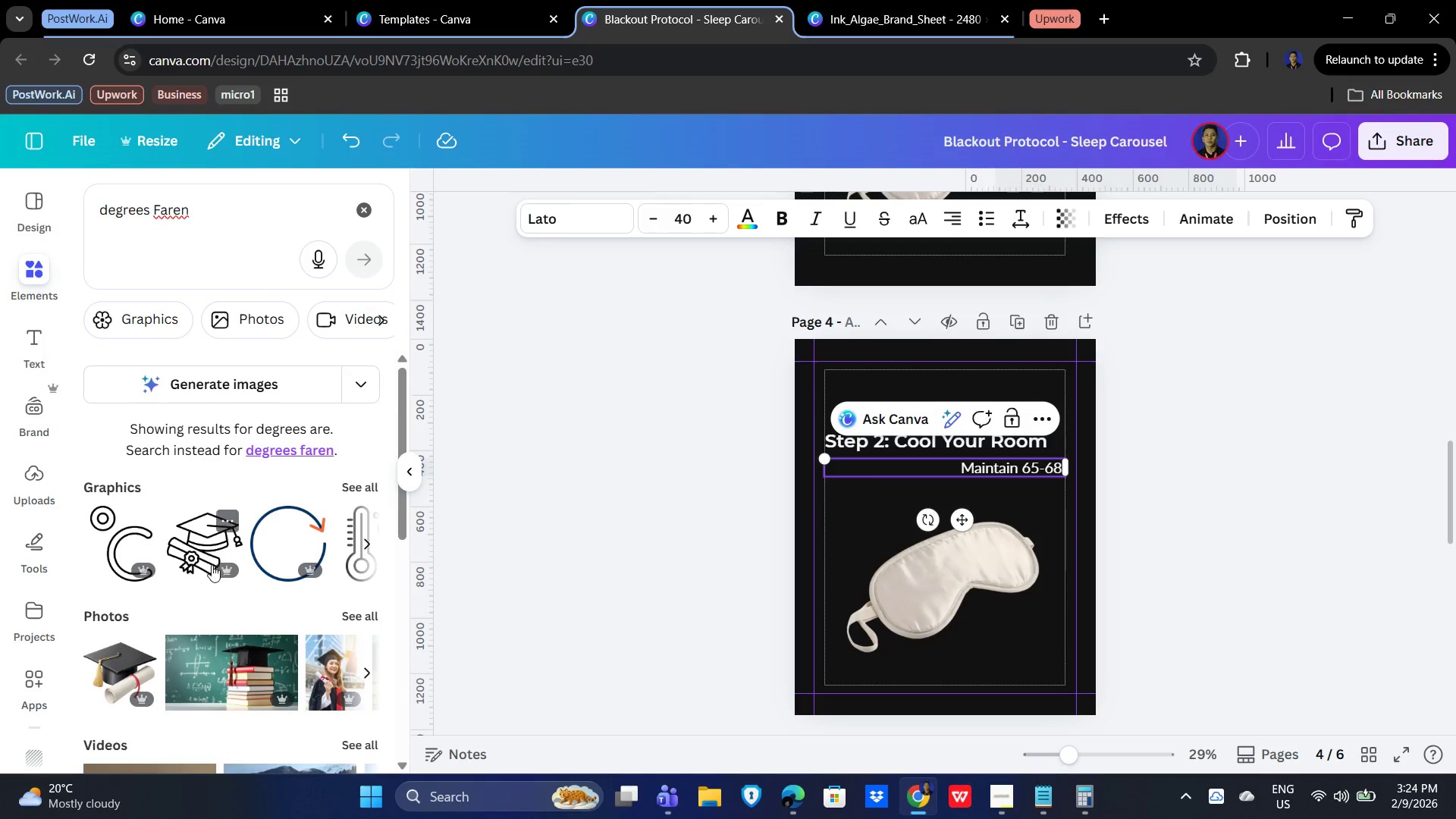 
scroll: coordinate [231, 541], scroll_direction: down, amount: 8.0
 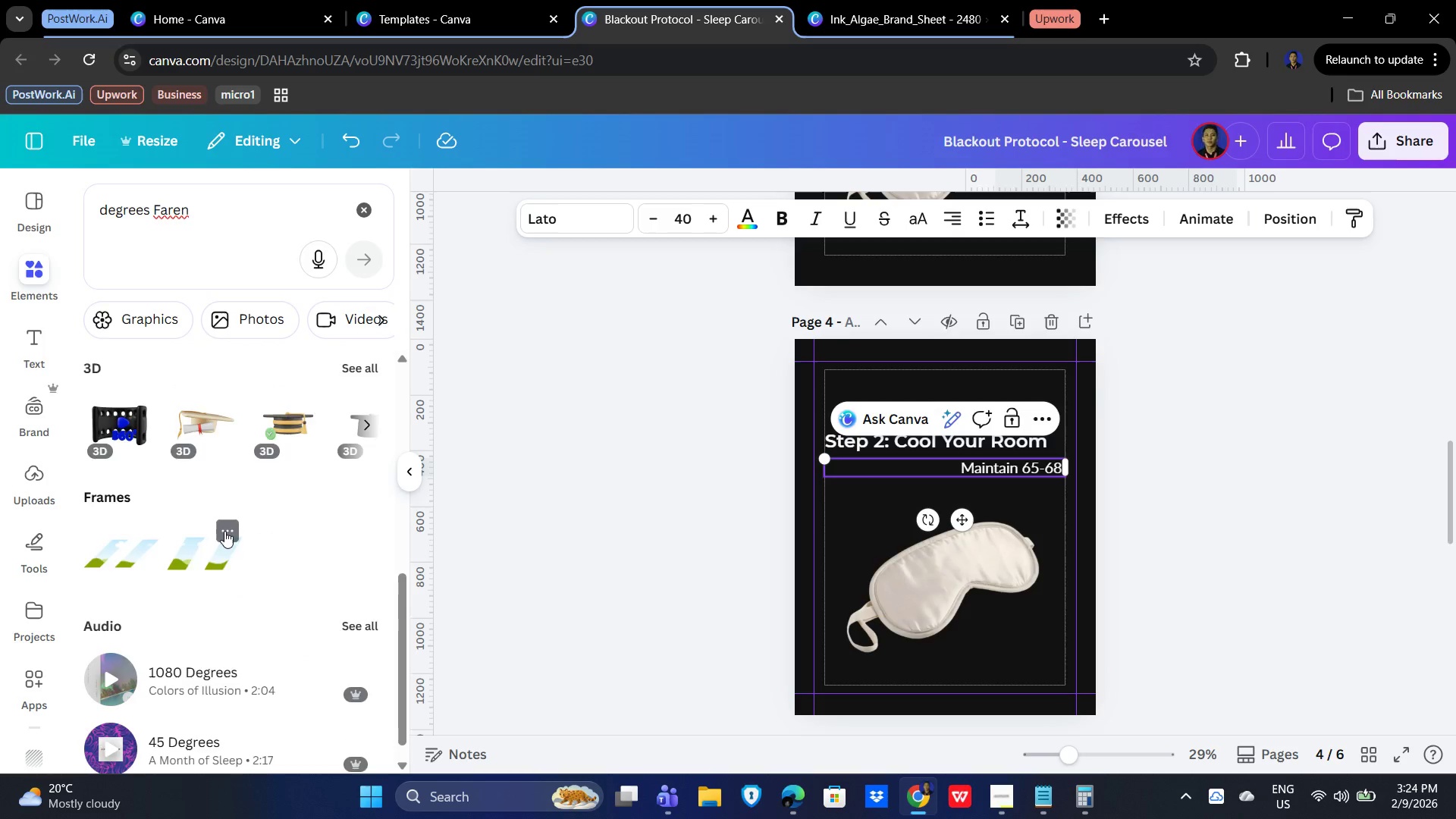 
scroll: coordinate [222, 528], scroll_direction: up, amount: 13.0
 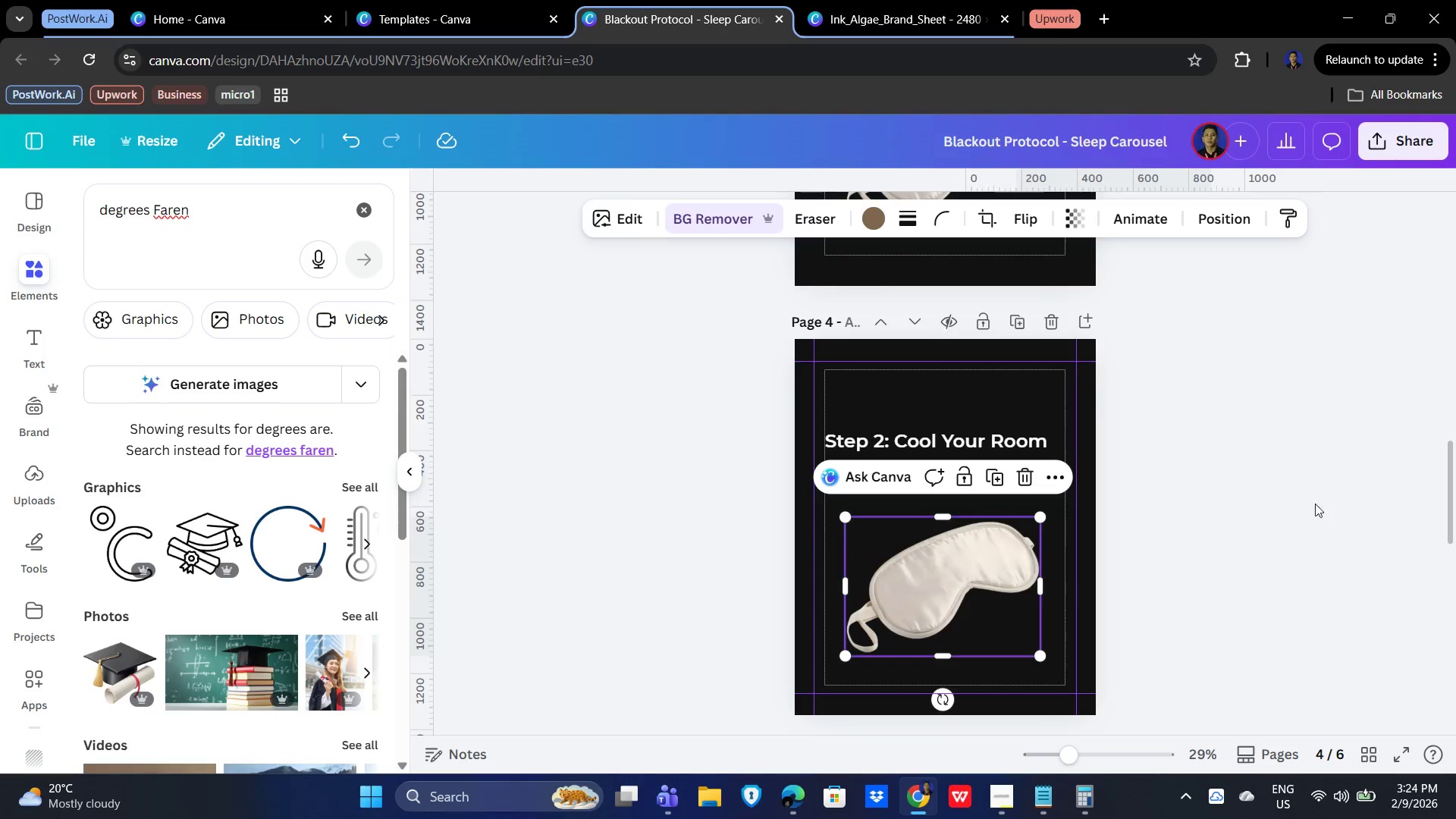 
left_click([874, 221])
 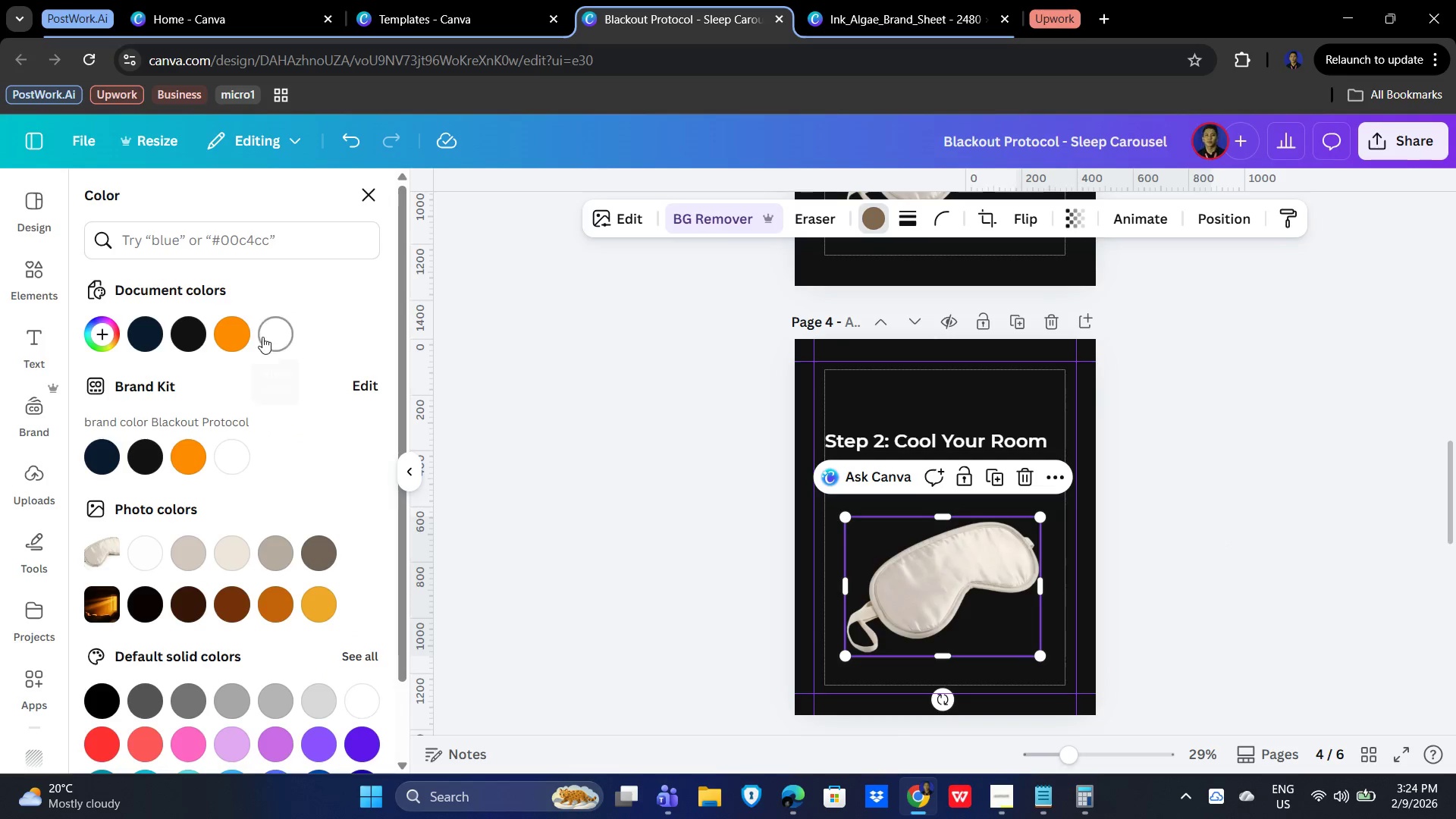 
left_click([238, 333])
 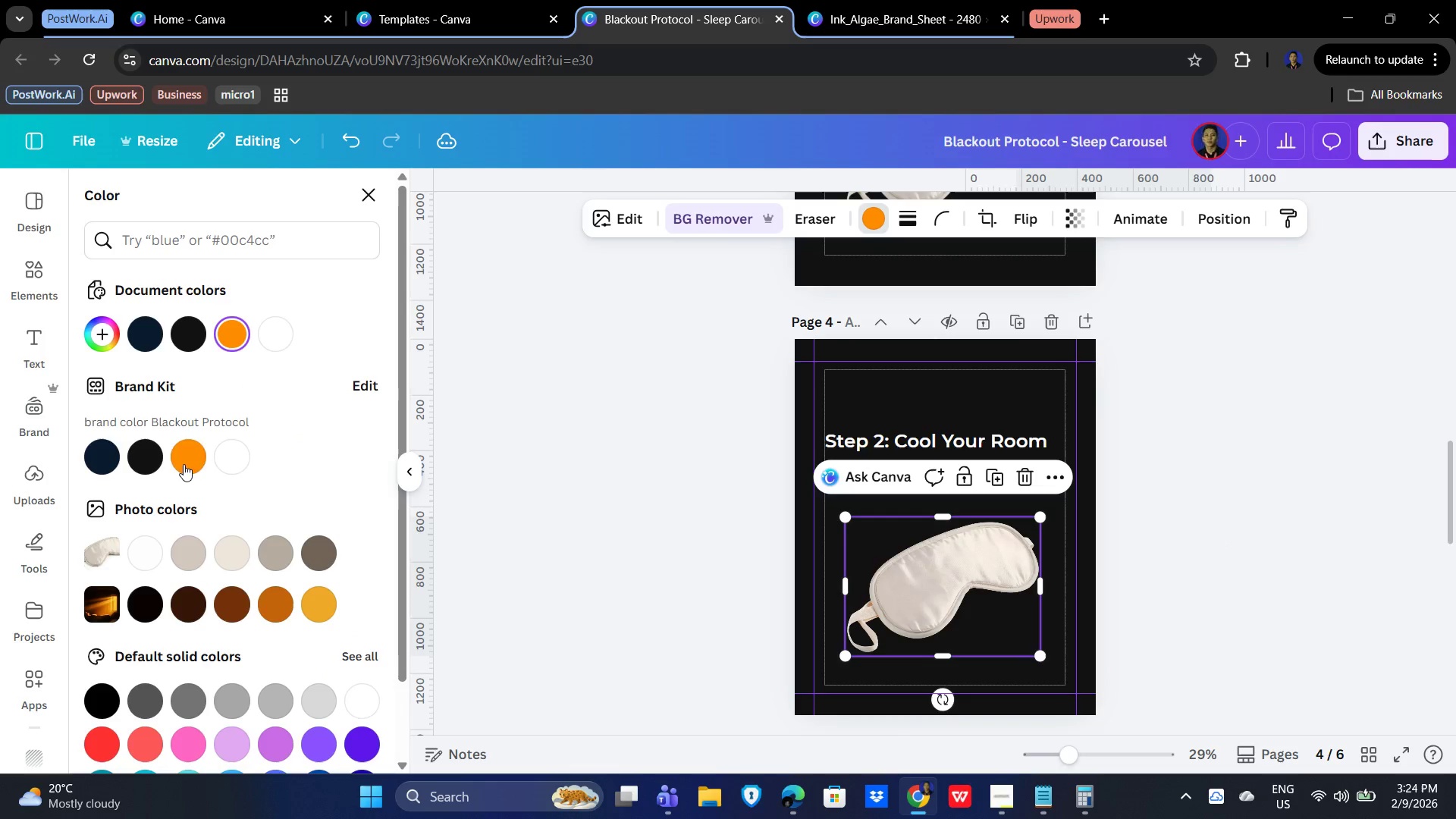 
left_click([184, 461])
 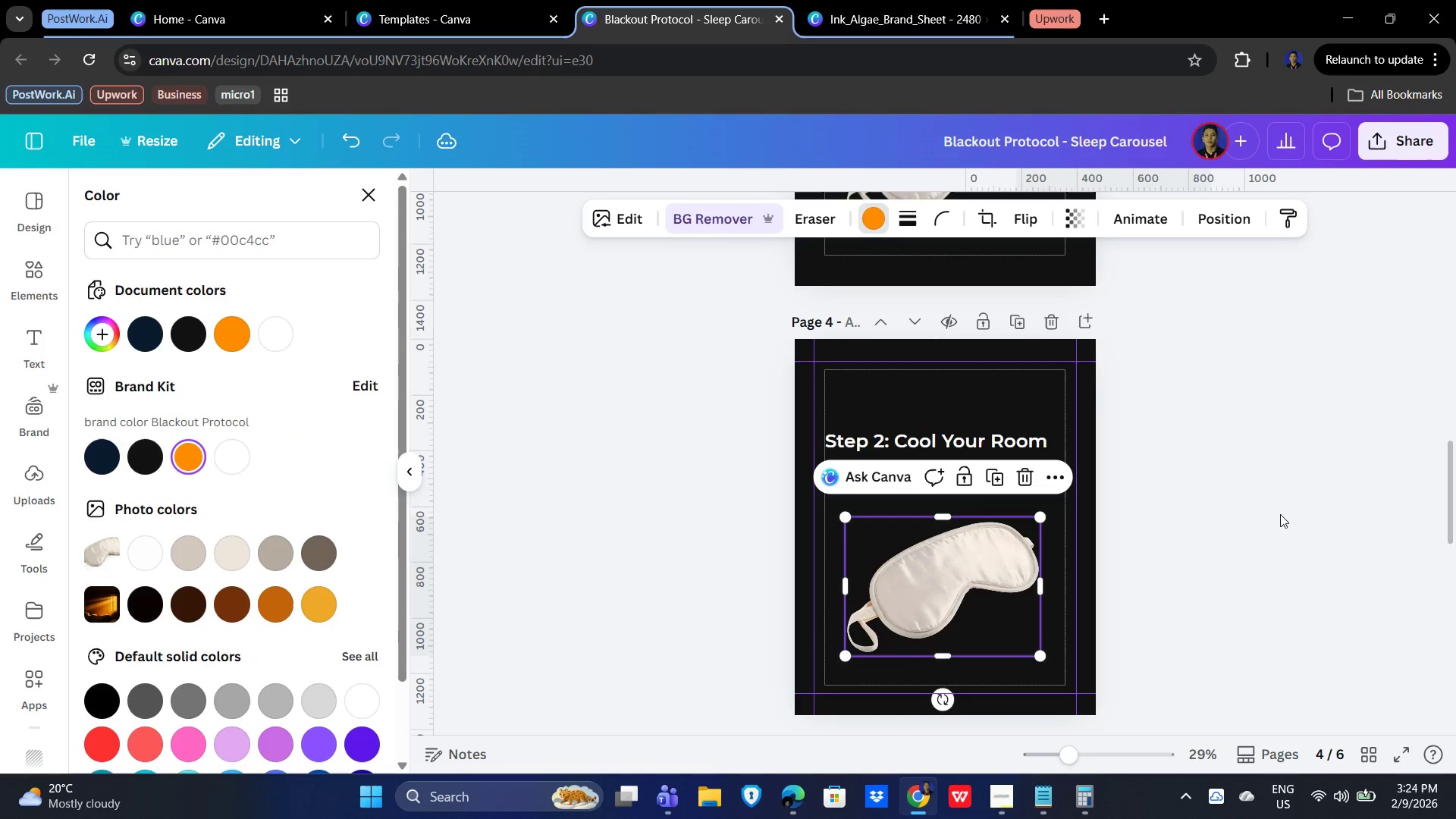 
left_click([1287, 513])
 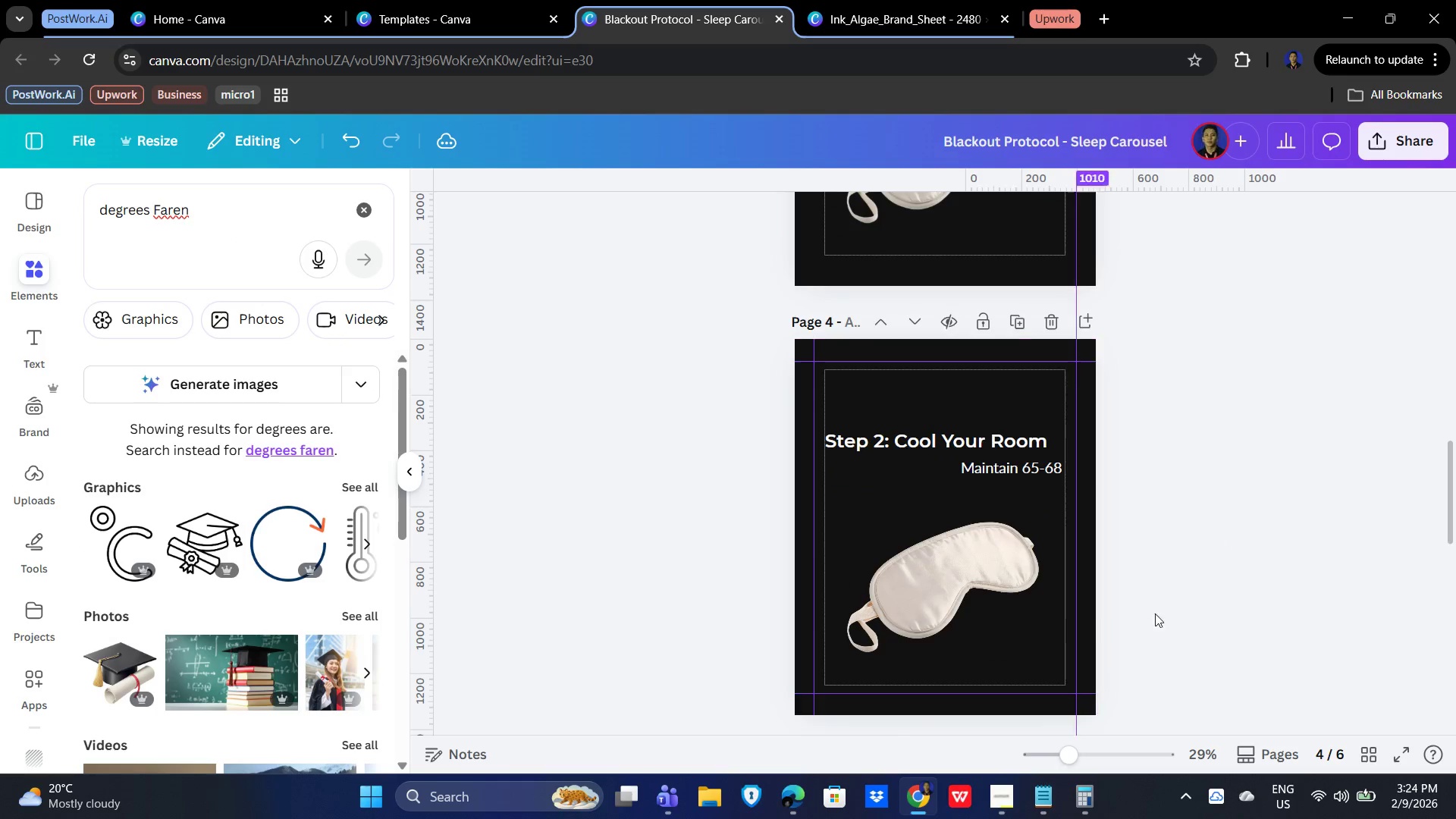 
scroll: coordinate [1276, 578], scroll_direction: up, amount: 3.0
 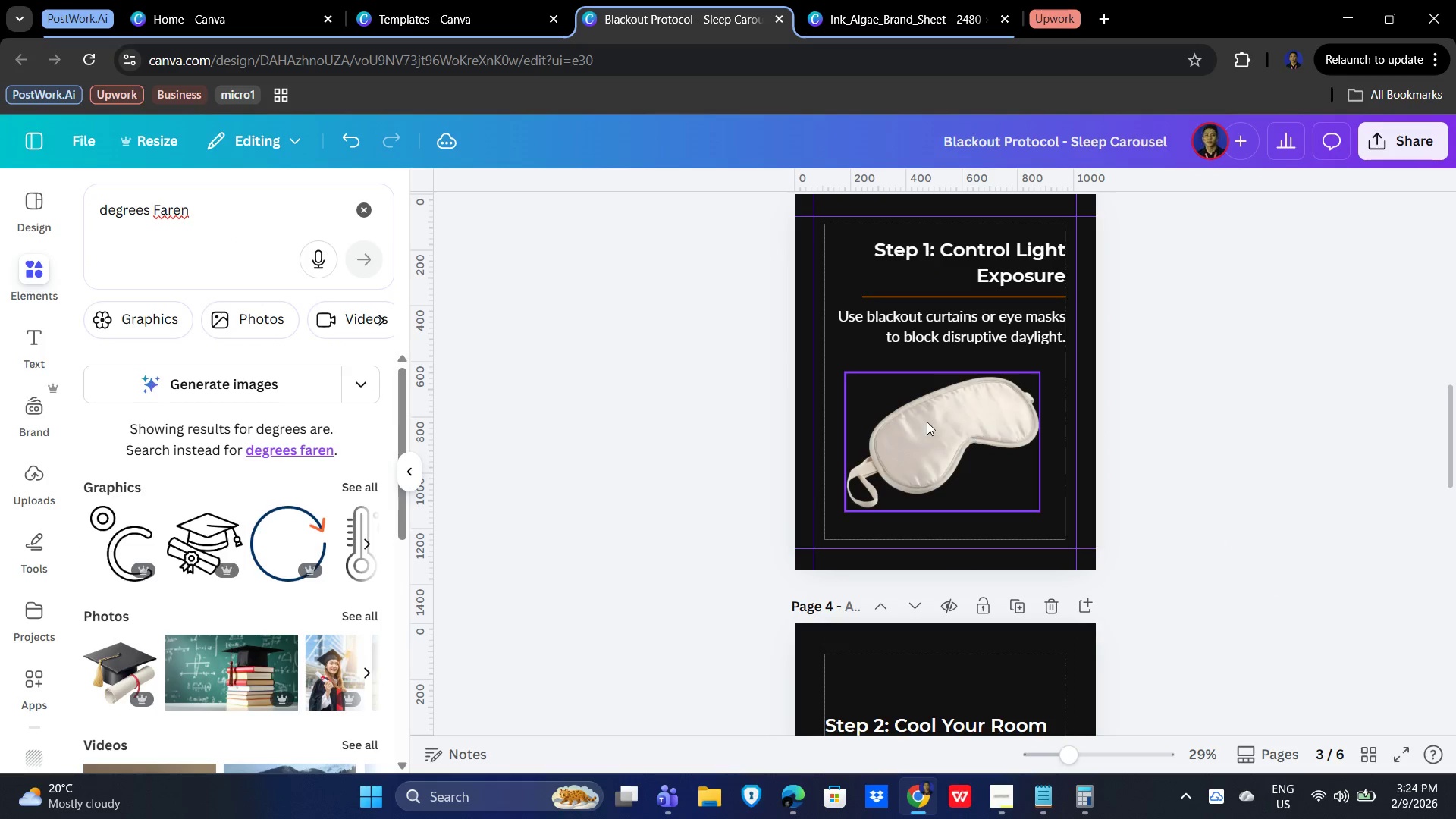 
left_click([925, 421])
 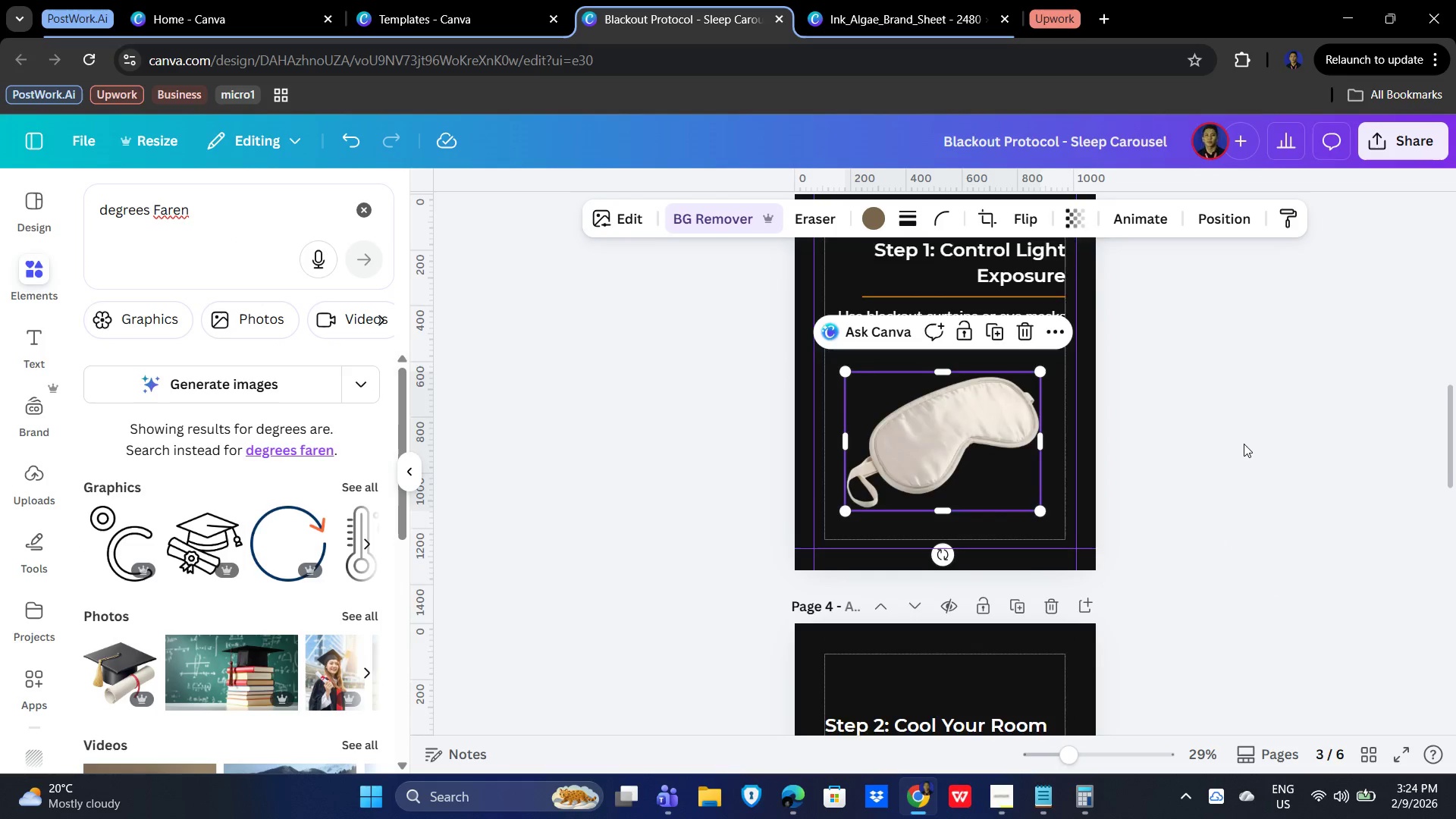 
scroll: coordinate [1235, 462], scroll_direction: up, amount: 6.0
 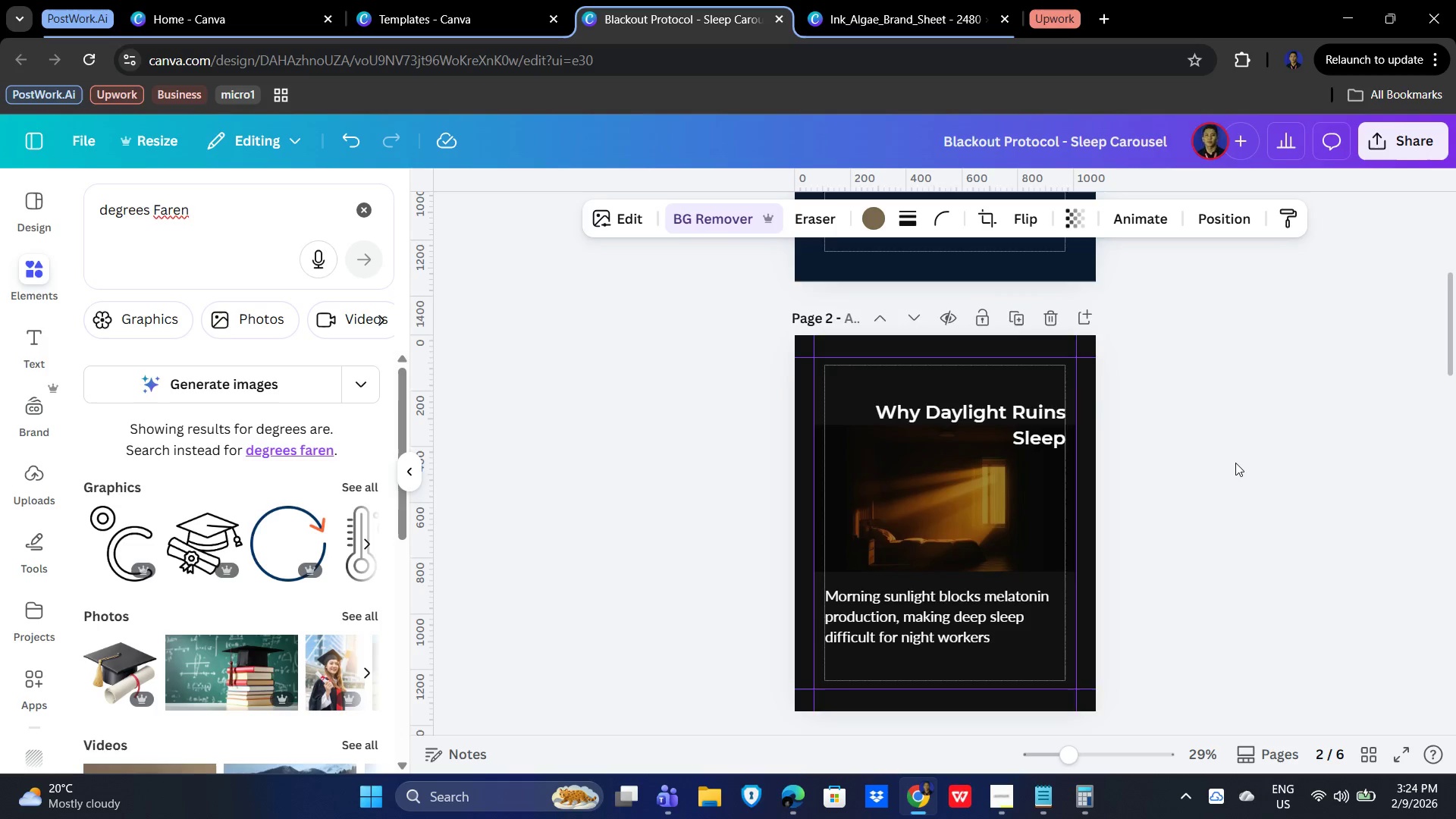 
scroll: coordinate [1233, 463], scroll_direction: down, amount: 10.0
 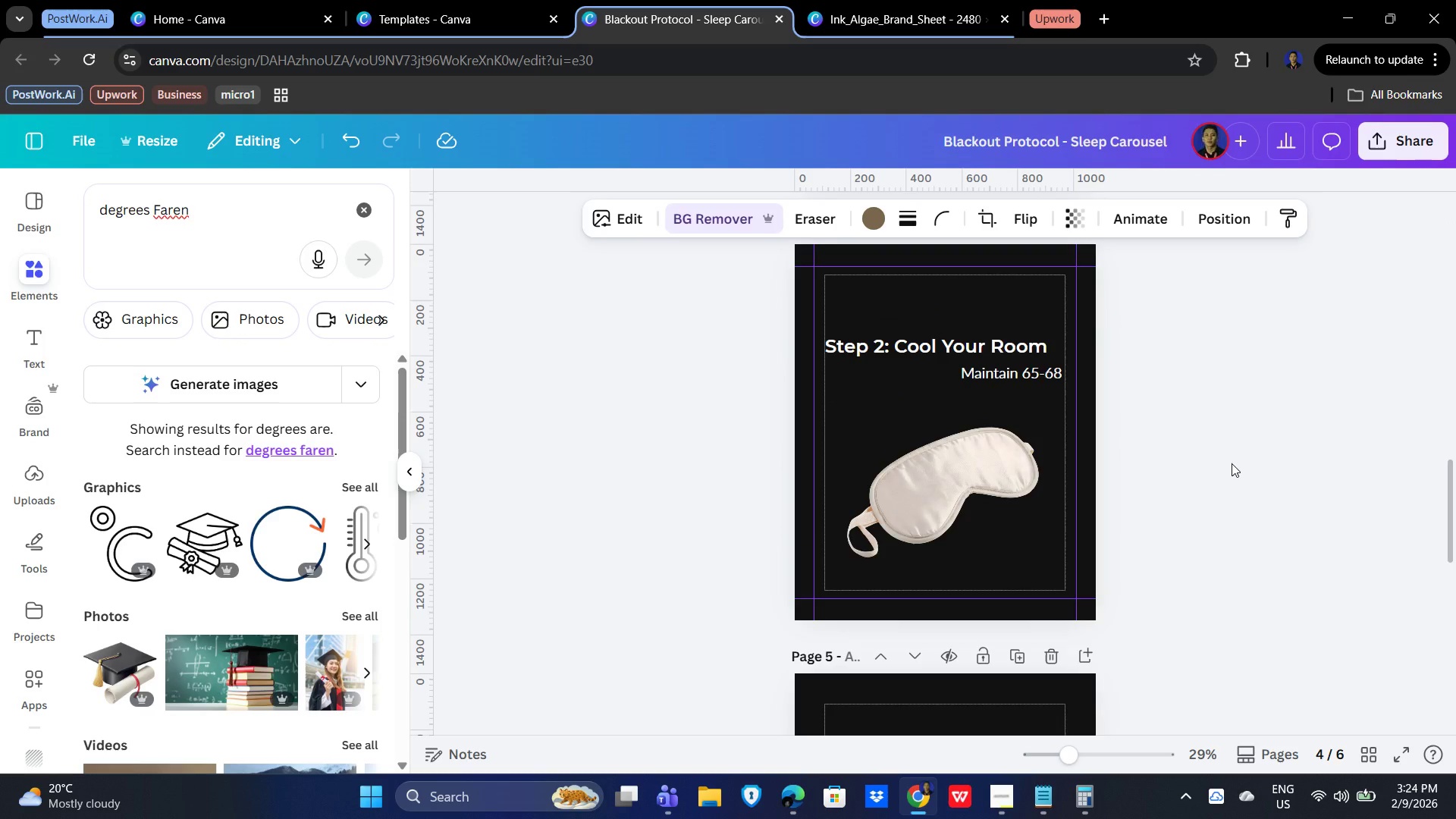 
scroll: coordinate [1232, 463], scroll_direction: up, amount: 1.0
 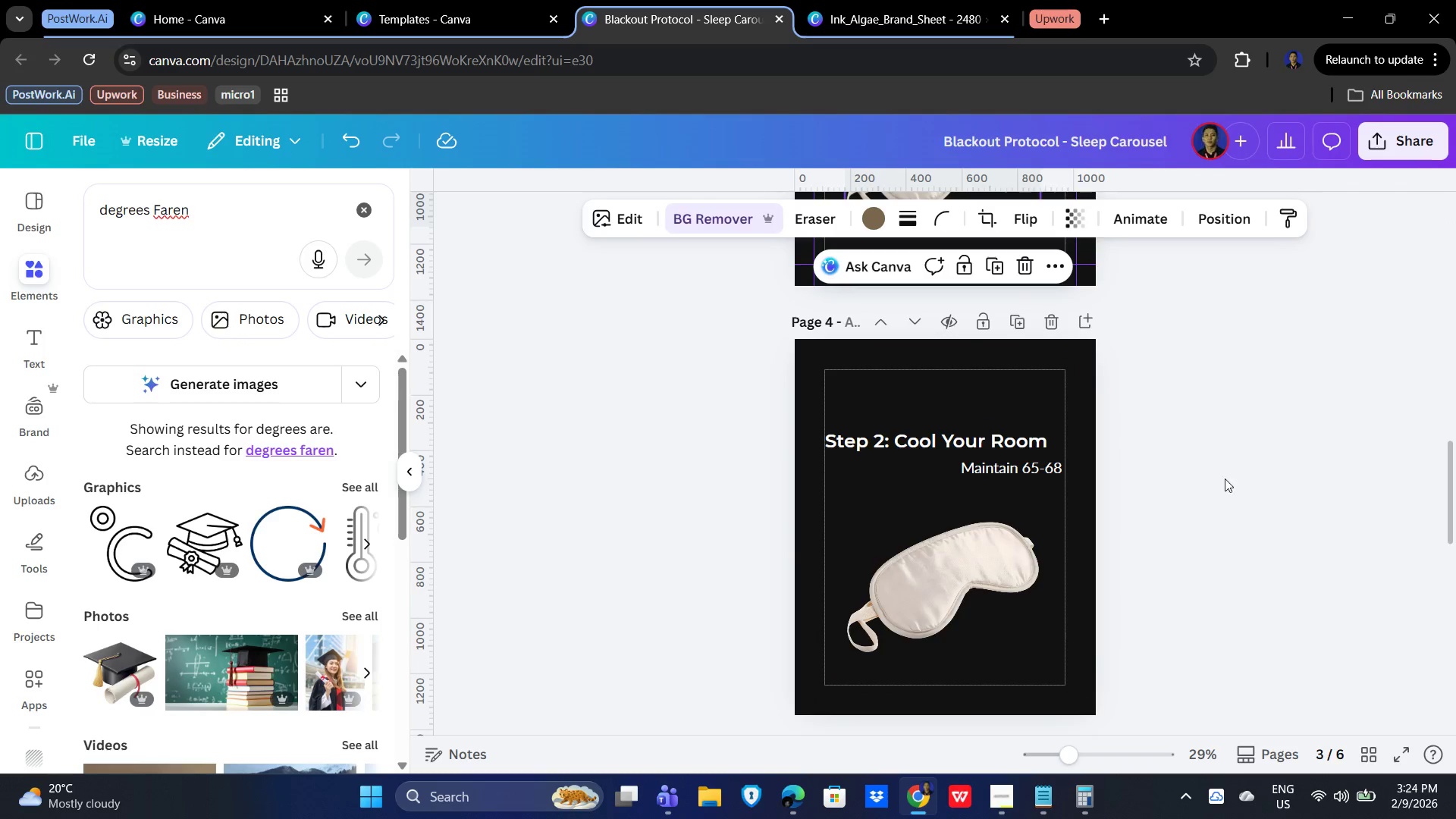 
left_click([1156, 545])
 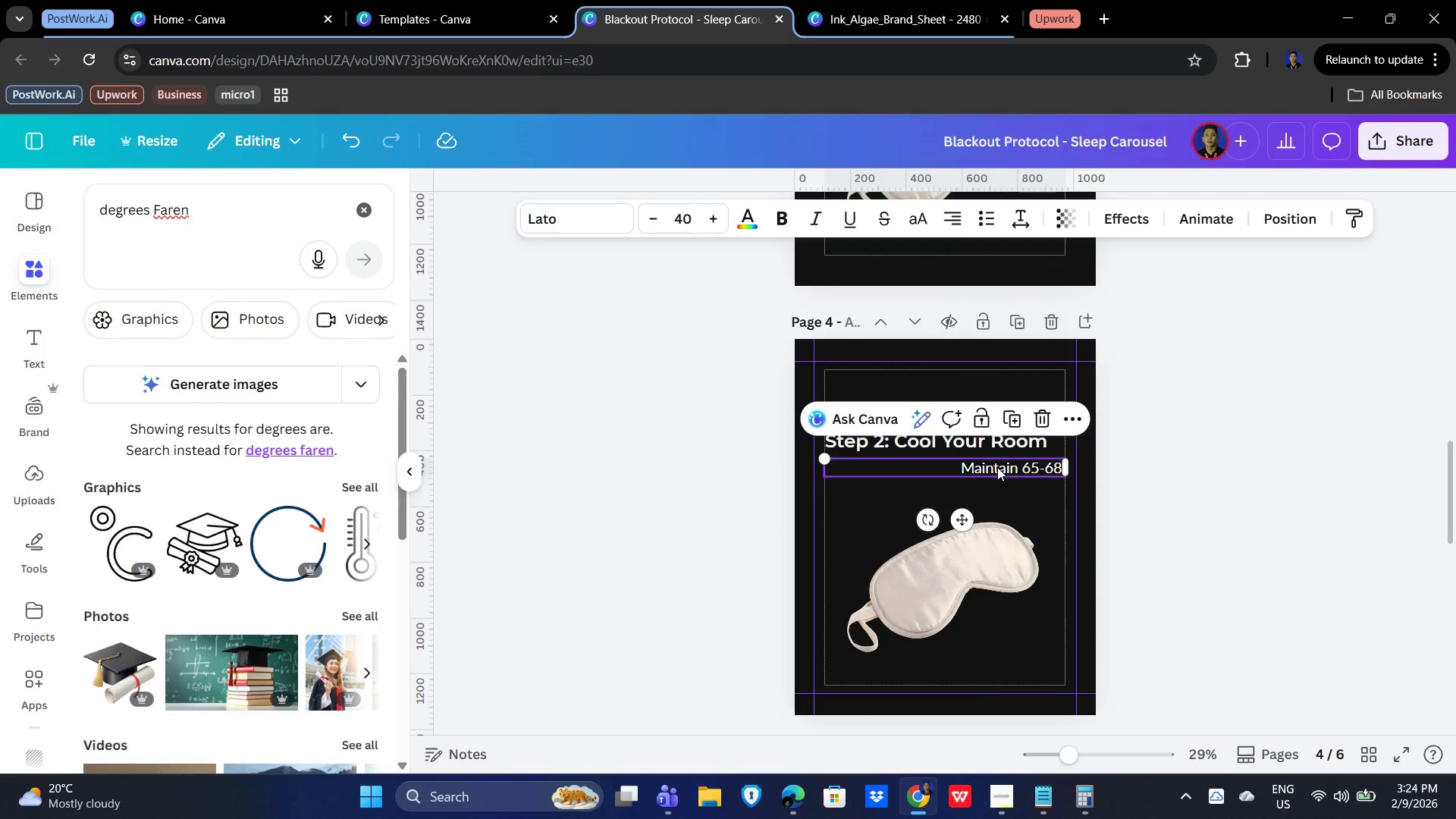 
double_click([1021, 471])
 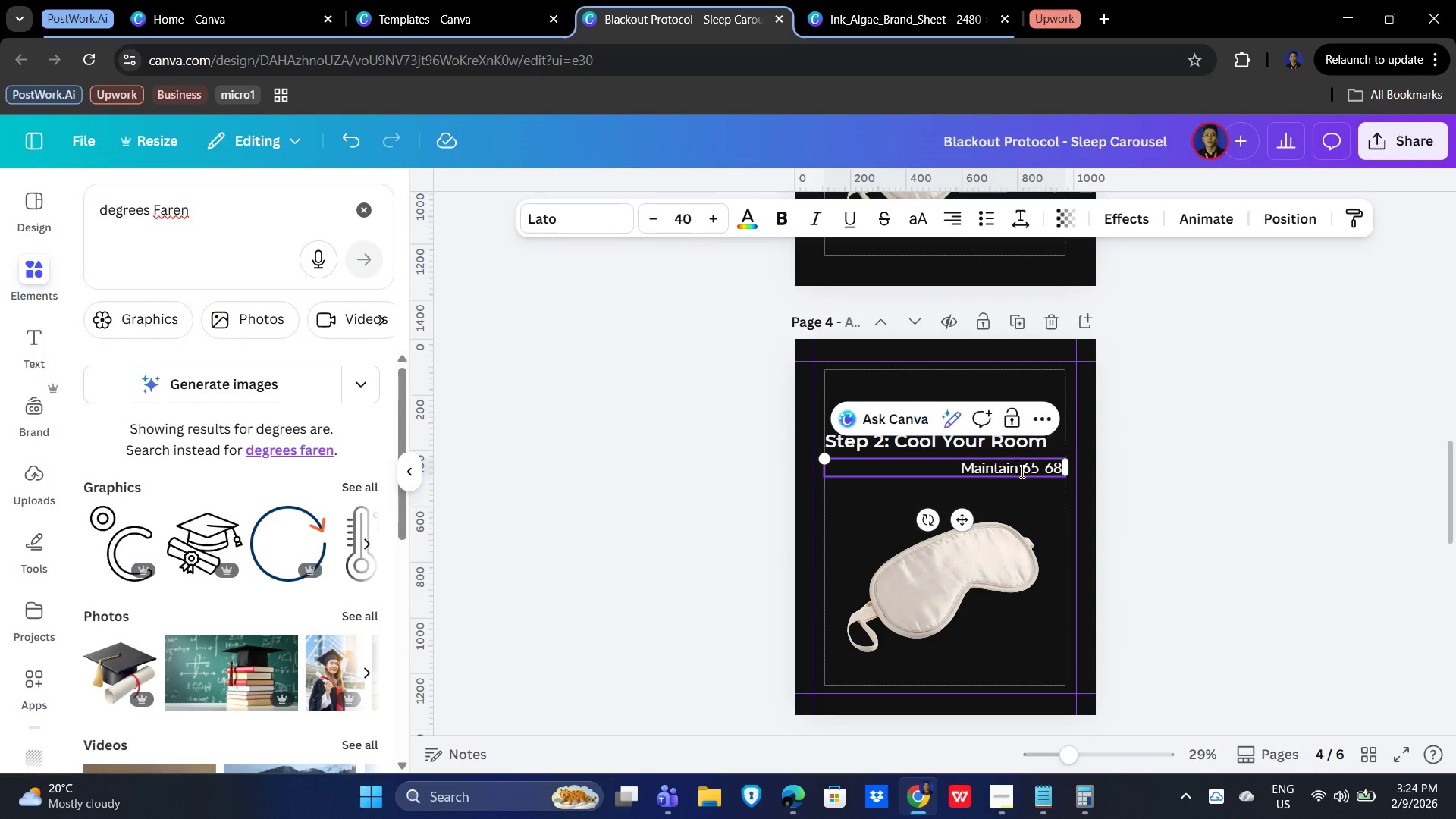 
triple_click([1021, 471])
 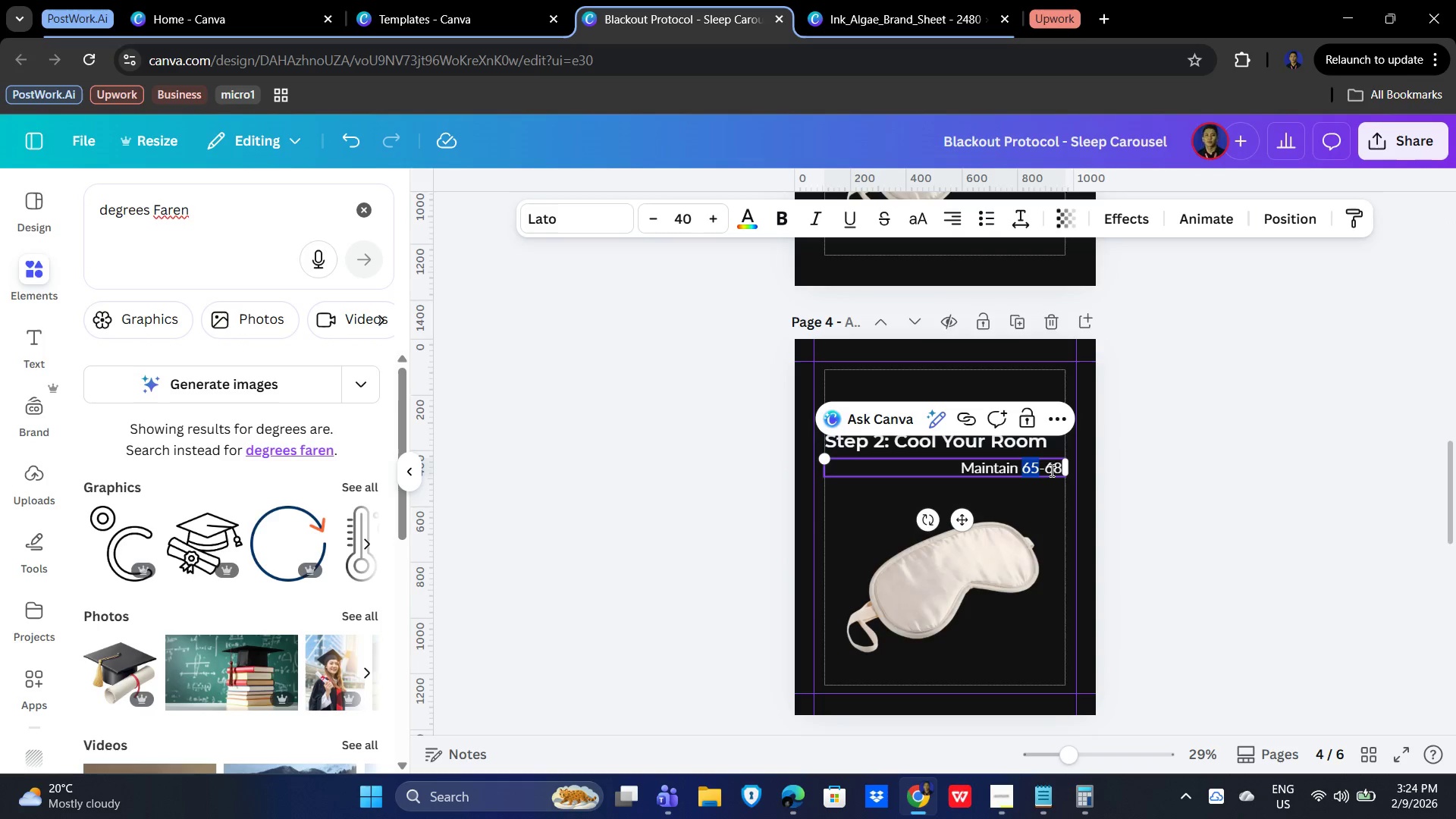 
left_click([1050, 470])
 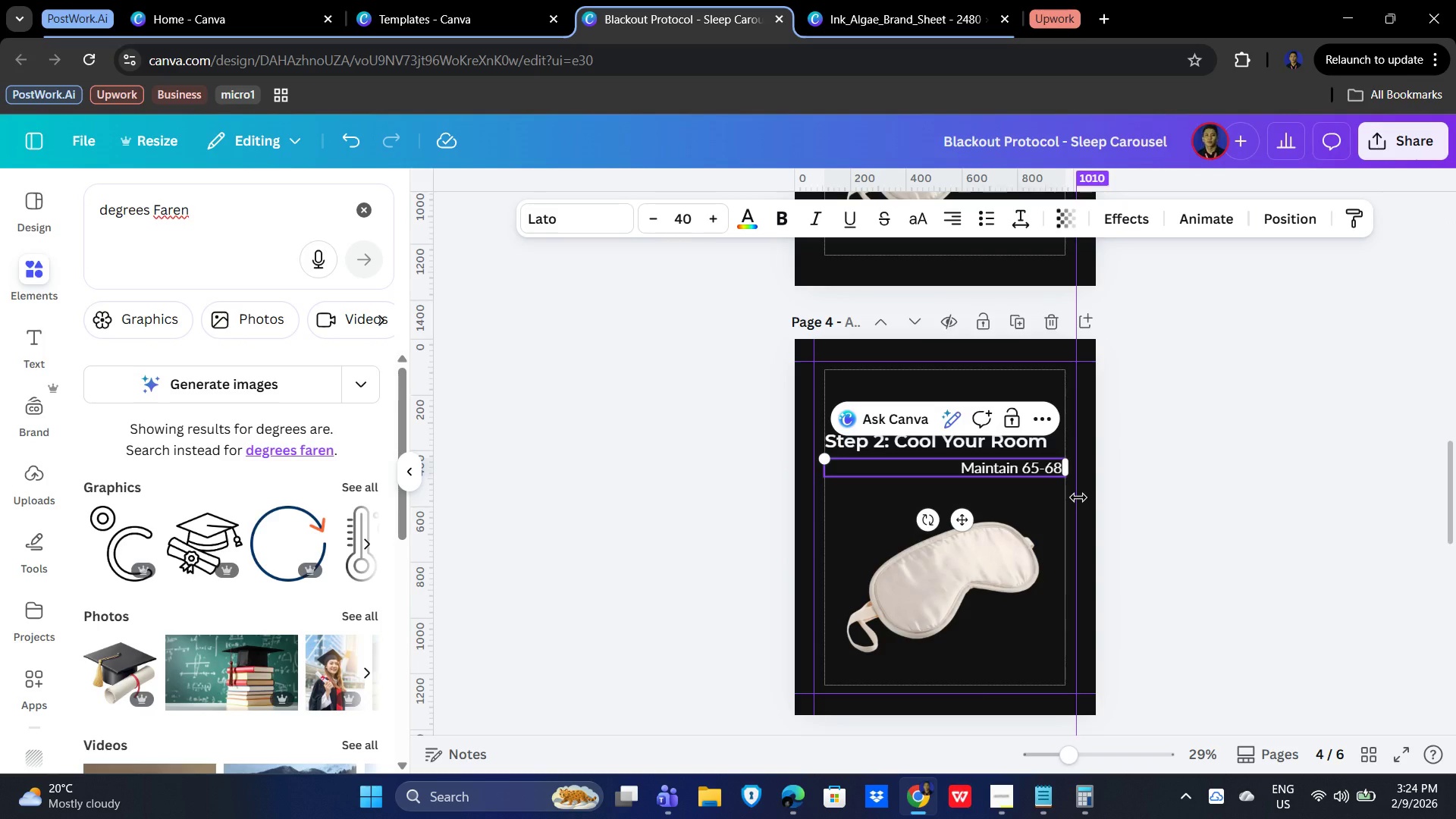 
key(ArrowRight)
 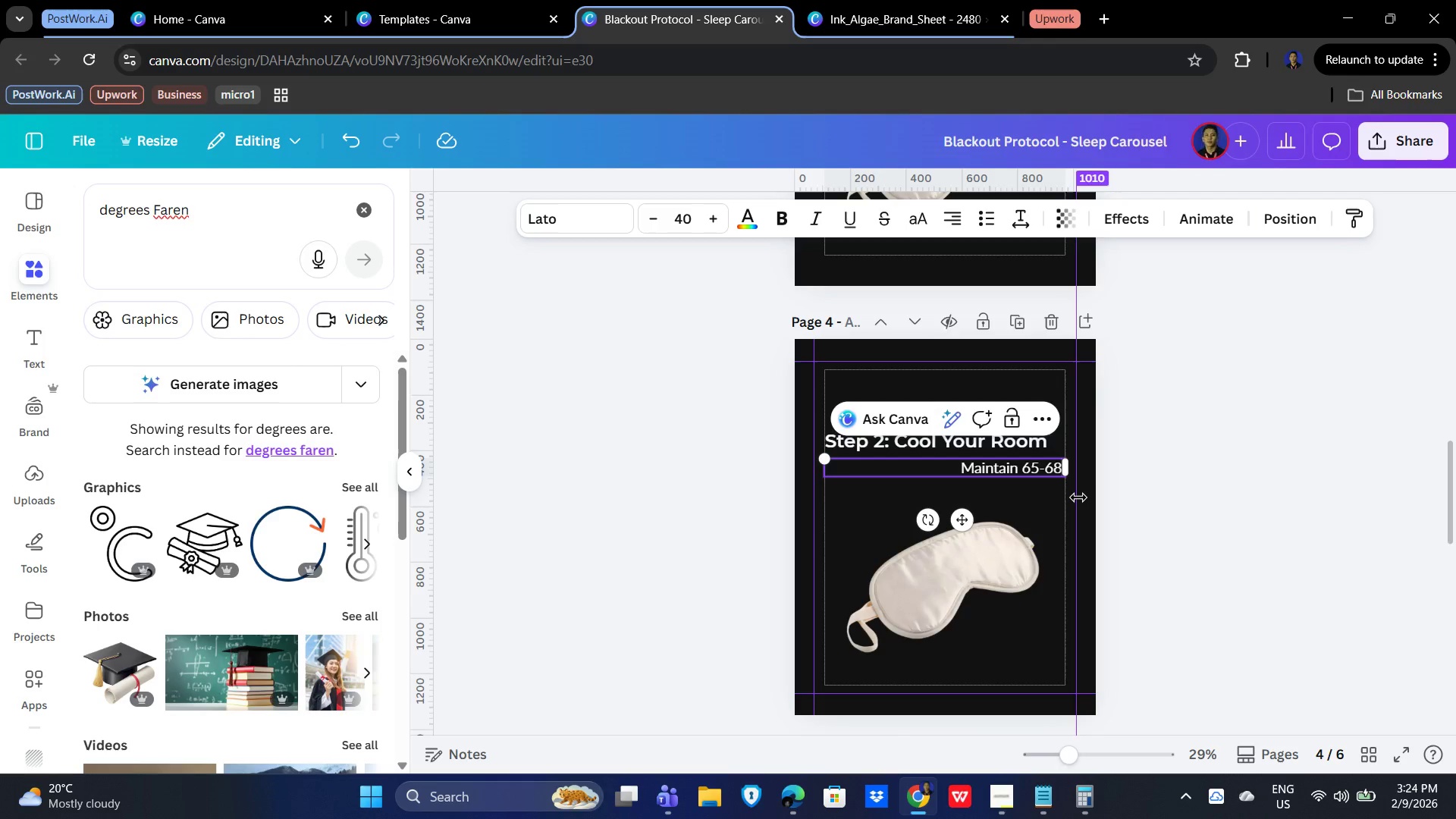 
key(Shift+F)
 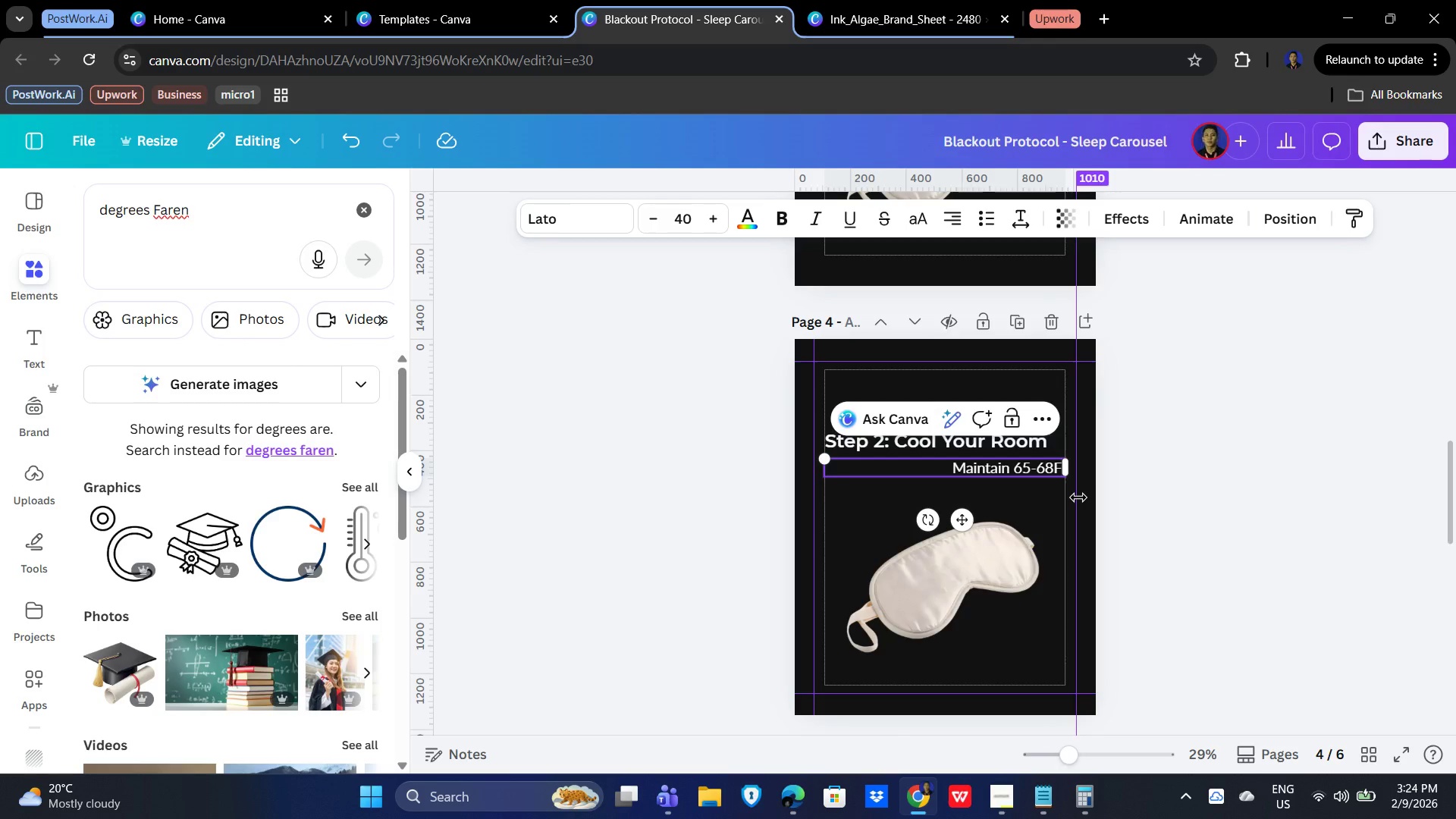 
key(ArrowLeft)
 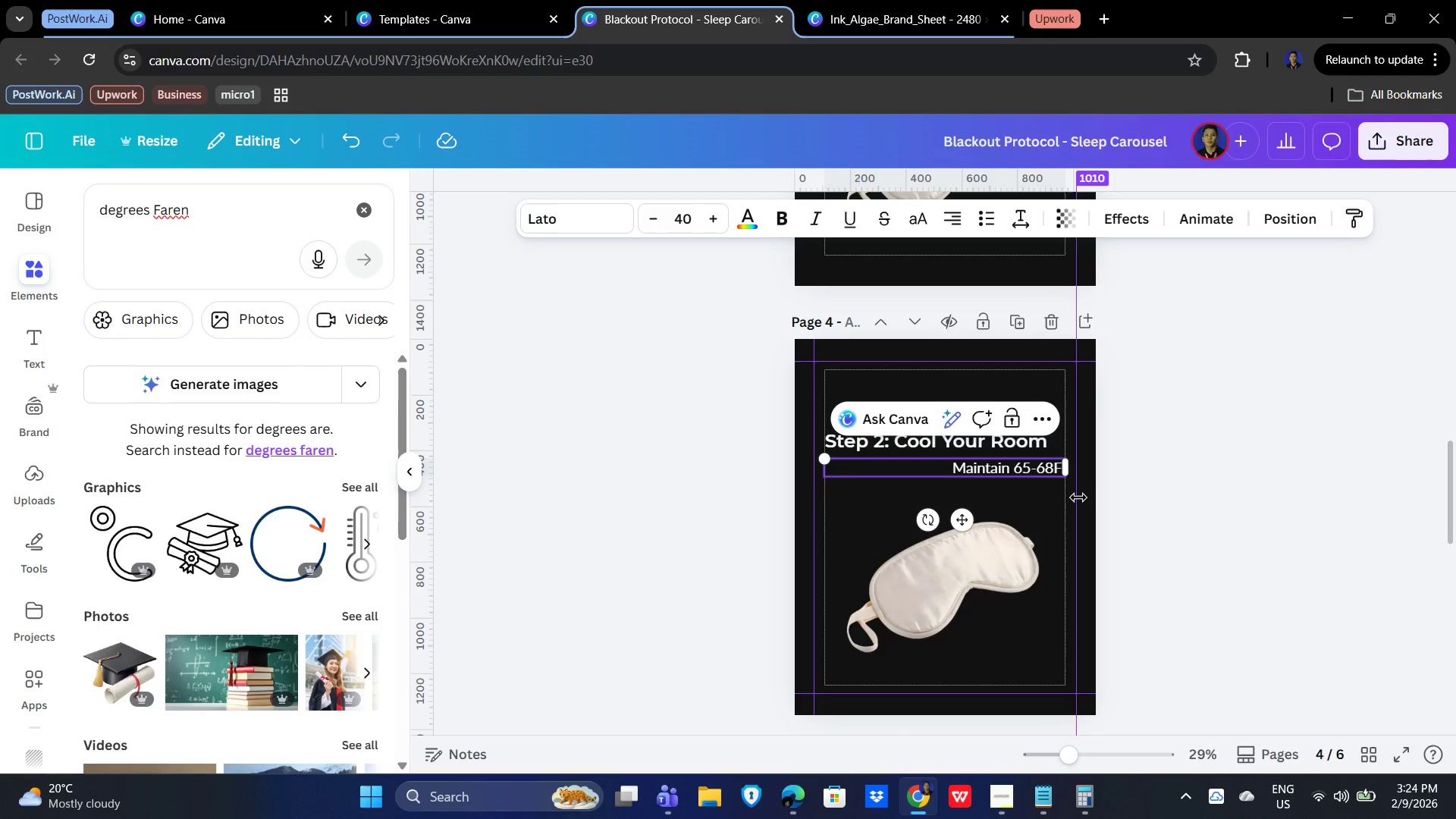 
wait(11.14)
 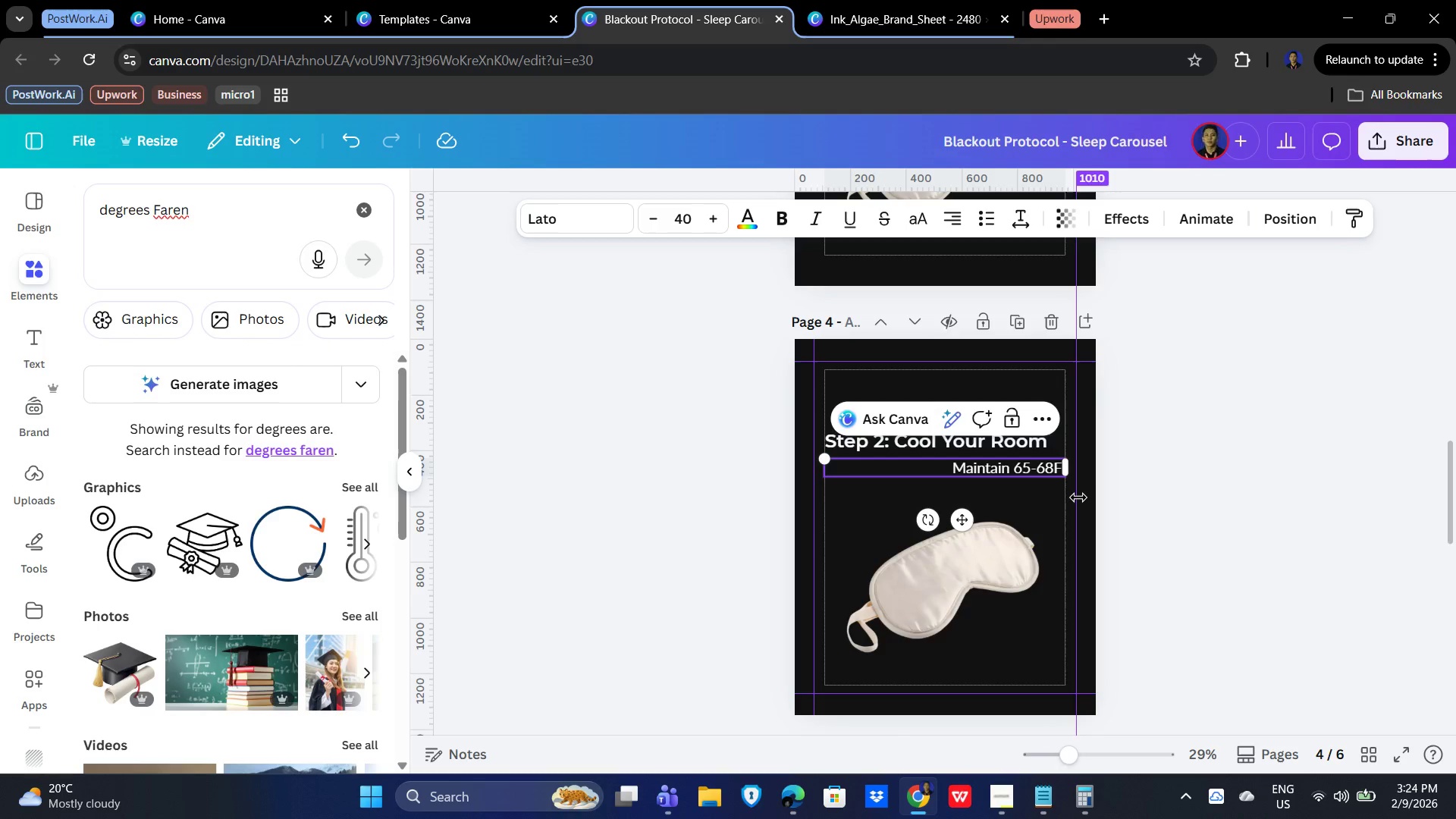 
left_click([924, 799])
 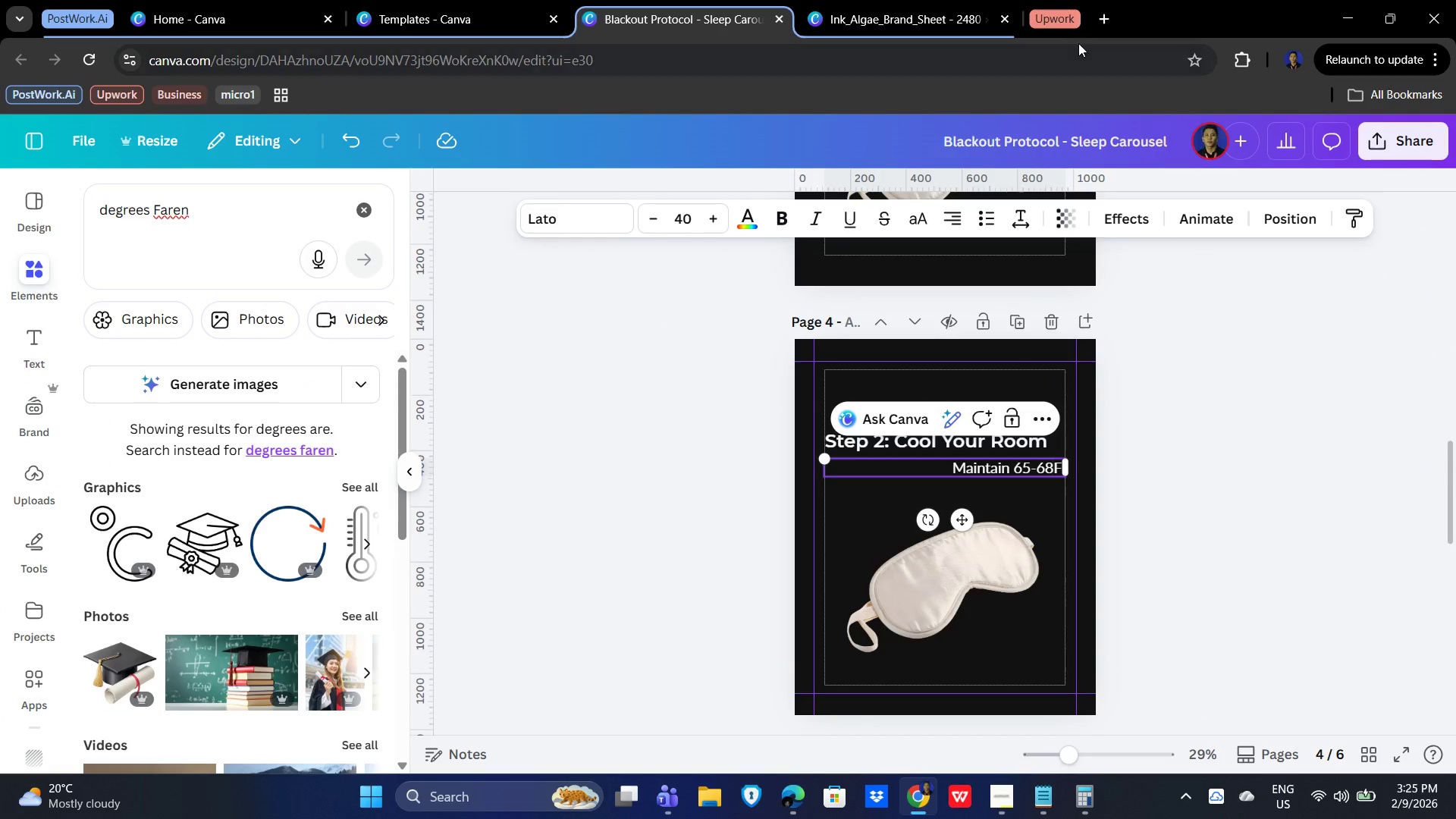 
left_click([1106, 13])
 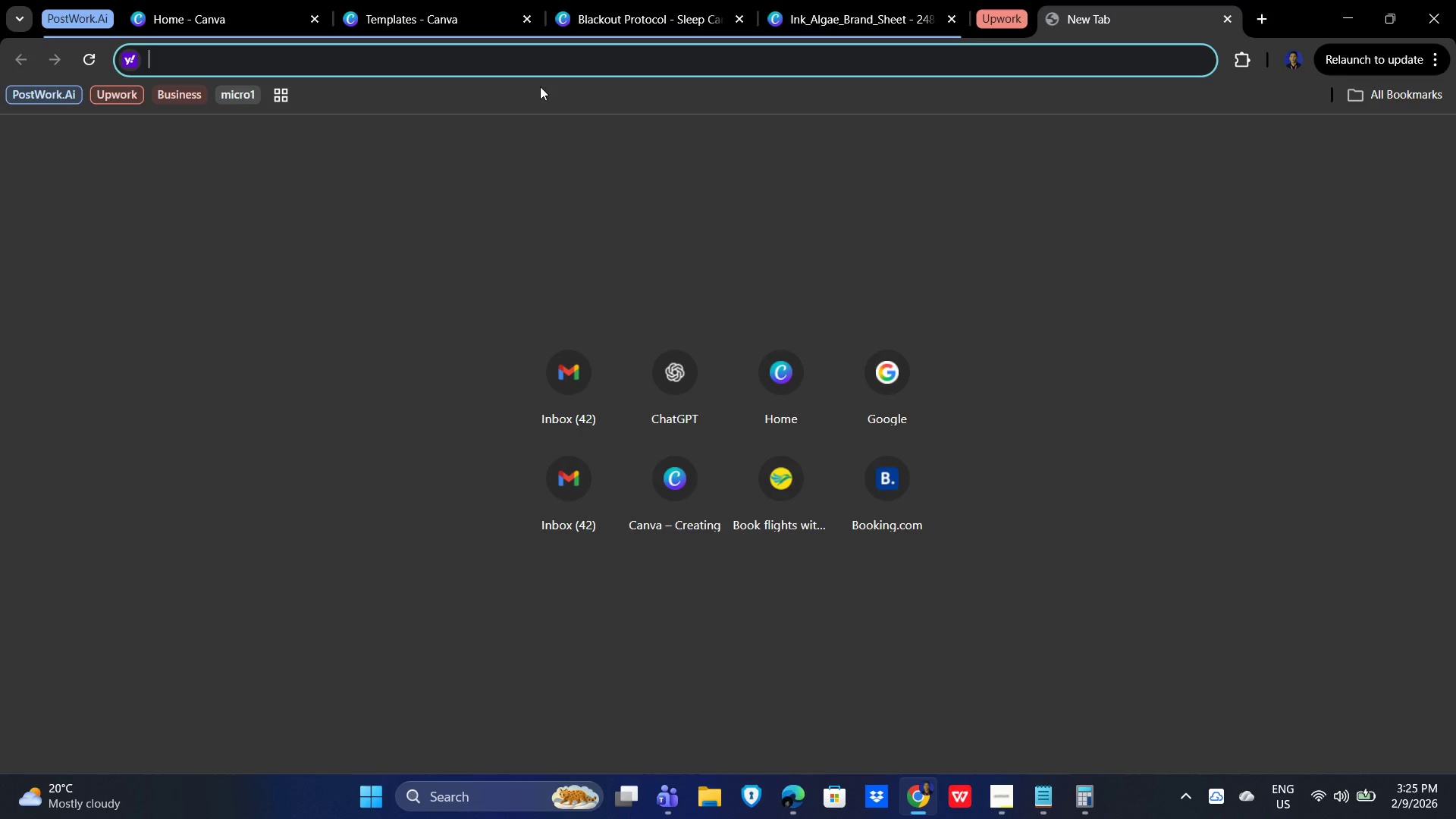 
left_click([528, 67])
 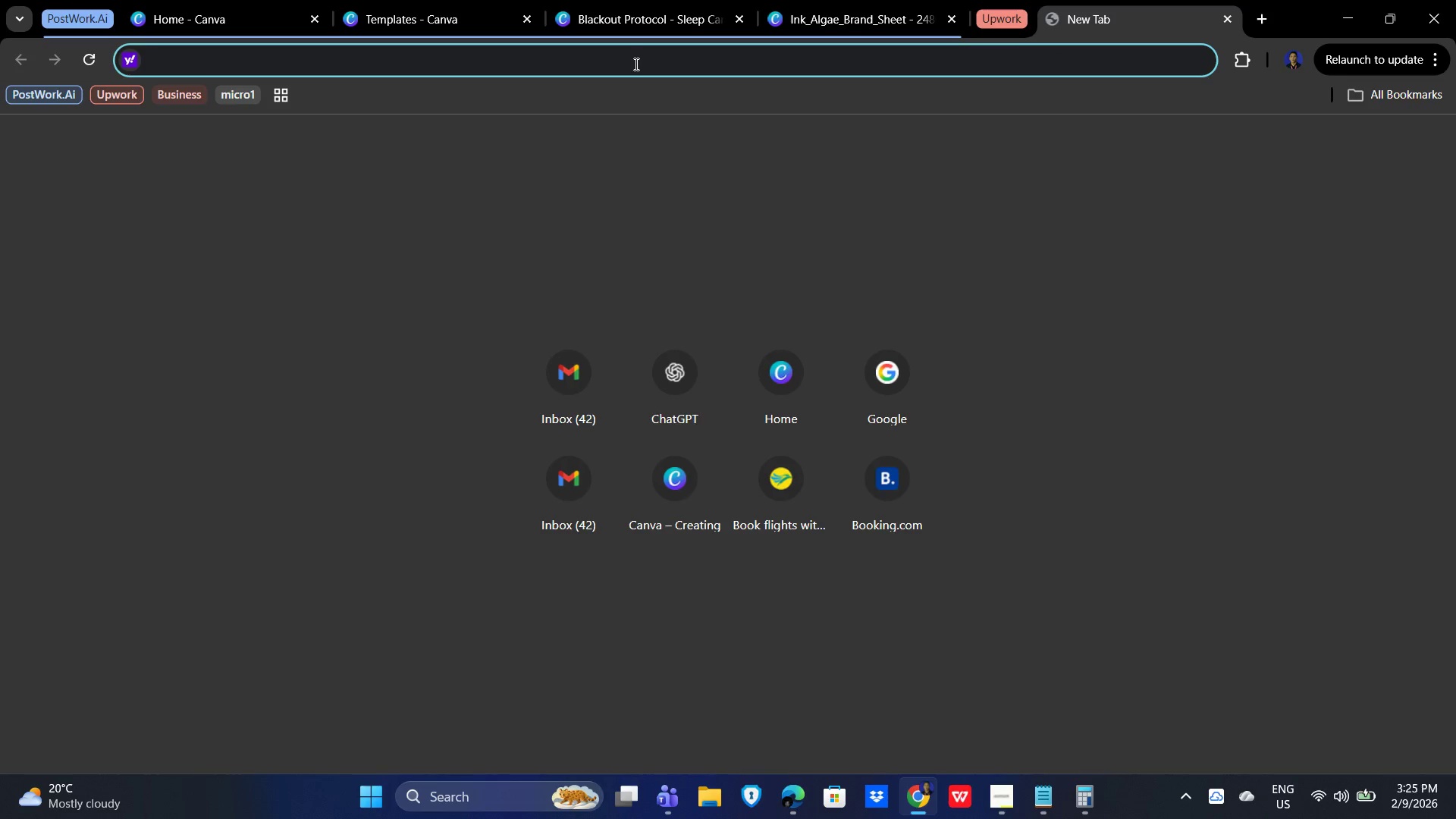 
type(degrees)
 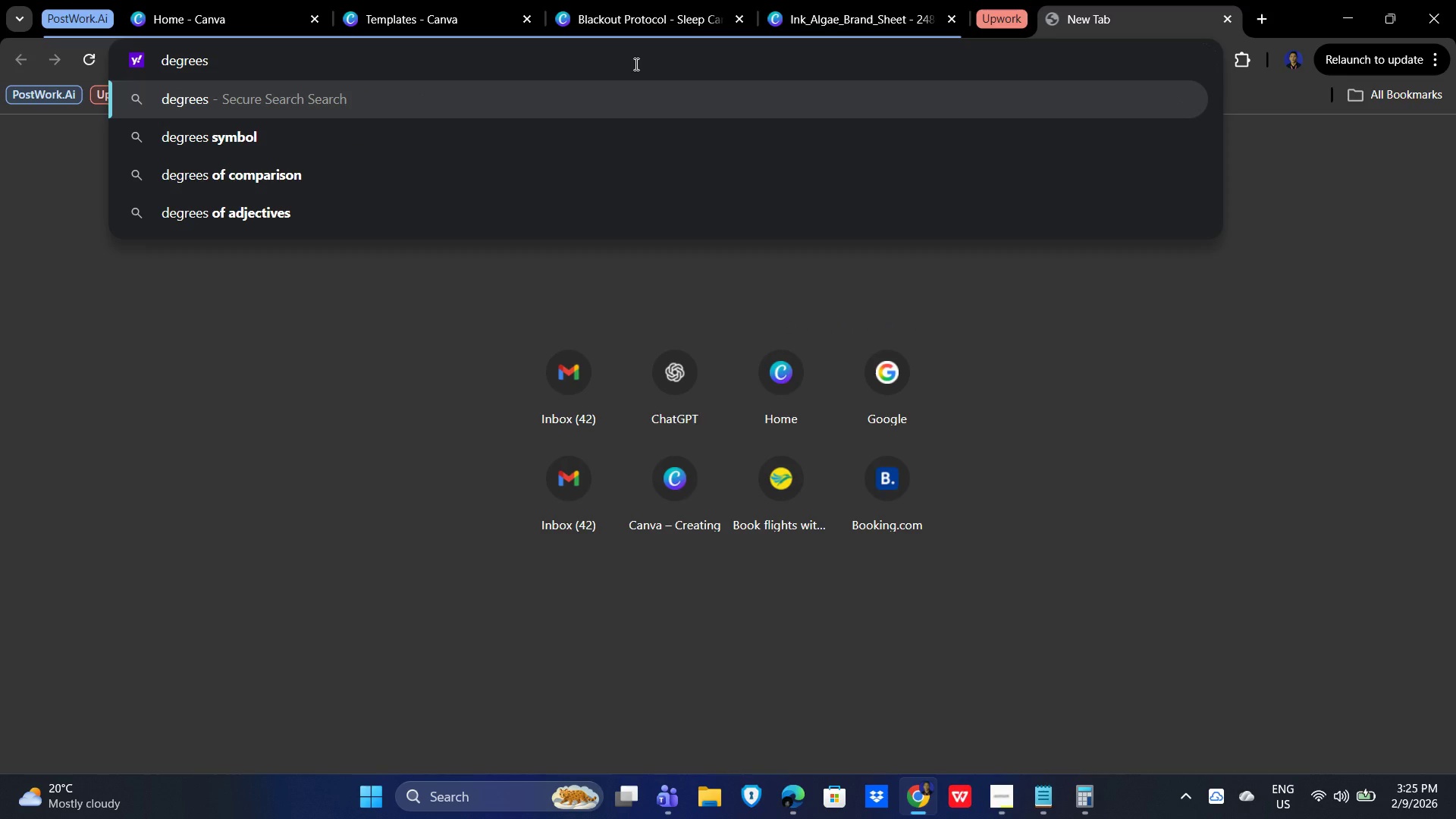 
key(Enter)
 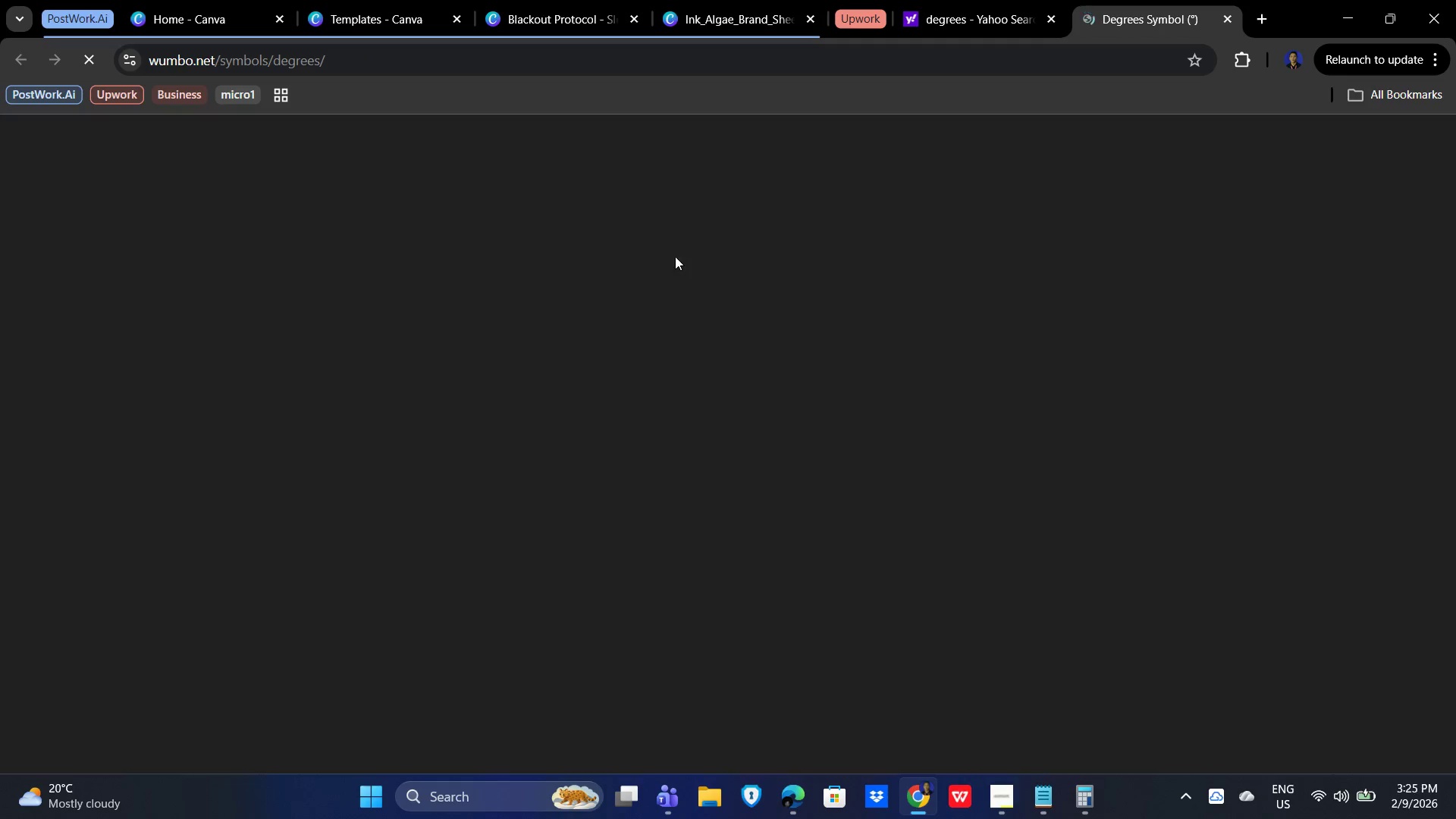 
wait(5.22)
 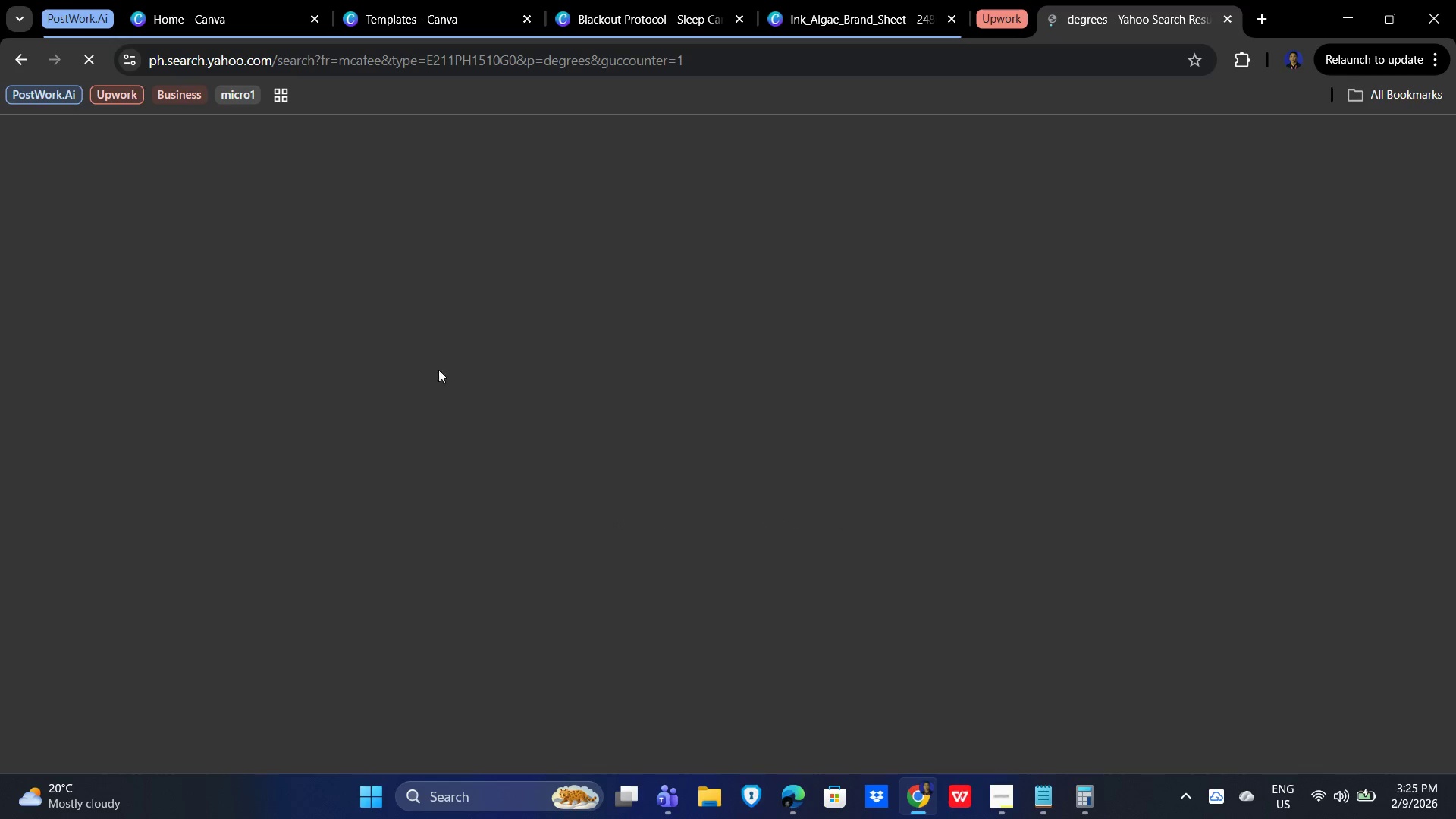 
left_click_drag(start_coordinate=[616, 431], to_coordinate=[632, 428])
 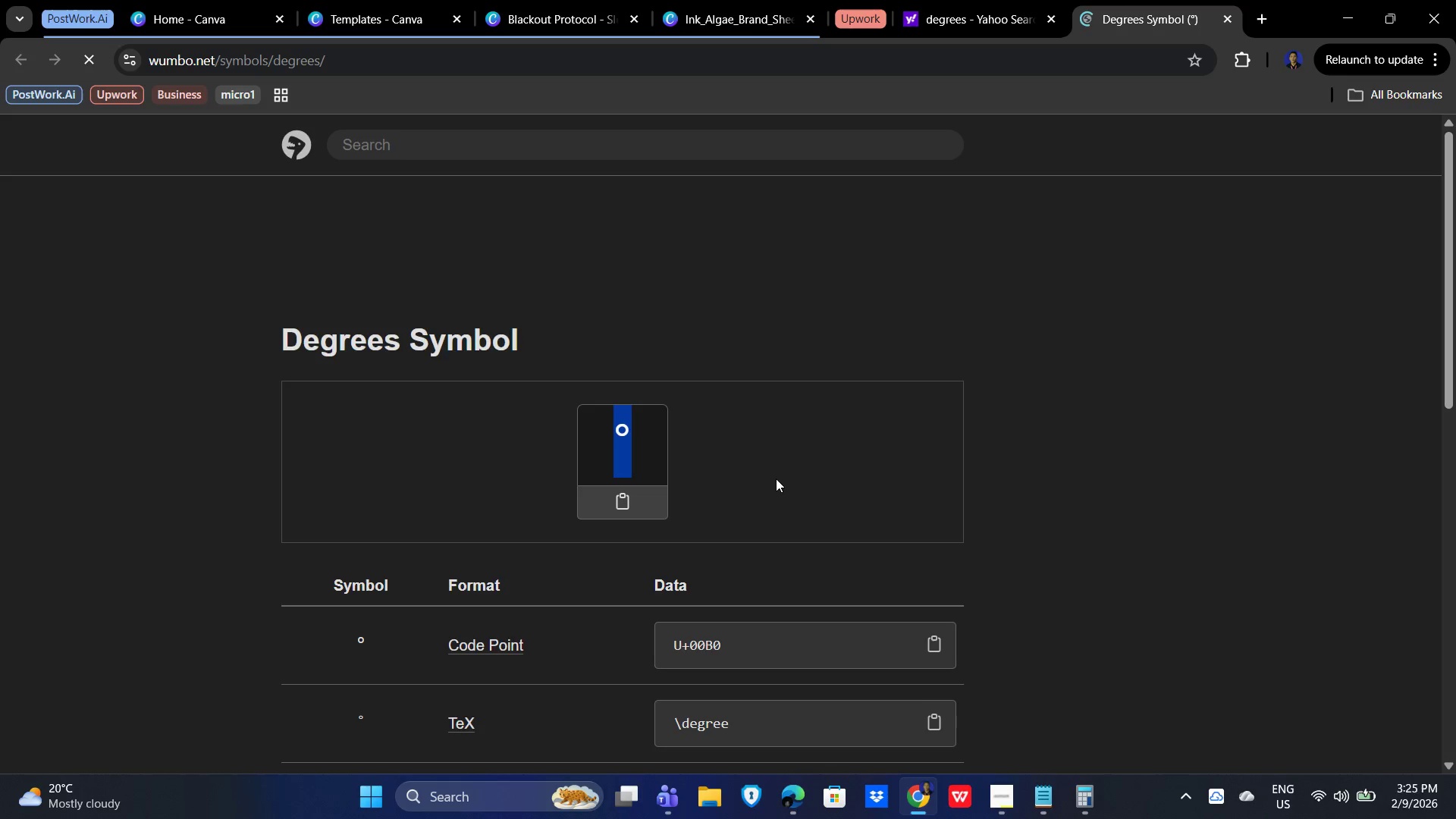 
key(Control+C)
 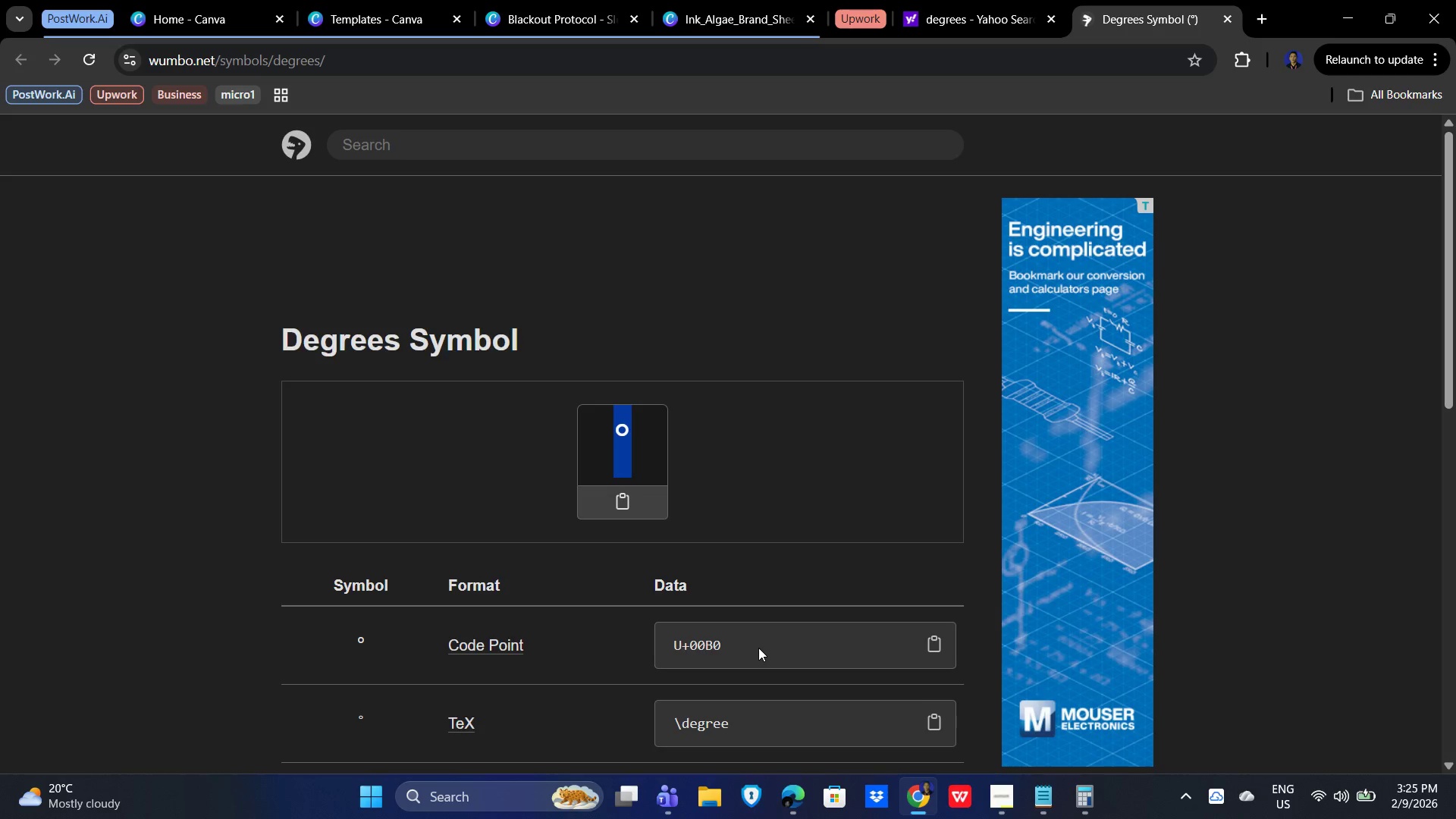 
scroll: coordinate [728, 693], scroll_direction: down, amount: 1.0
 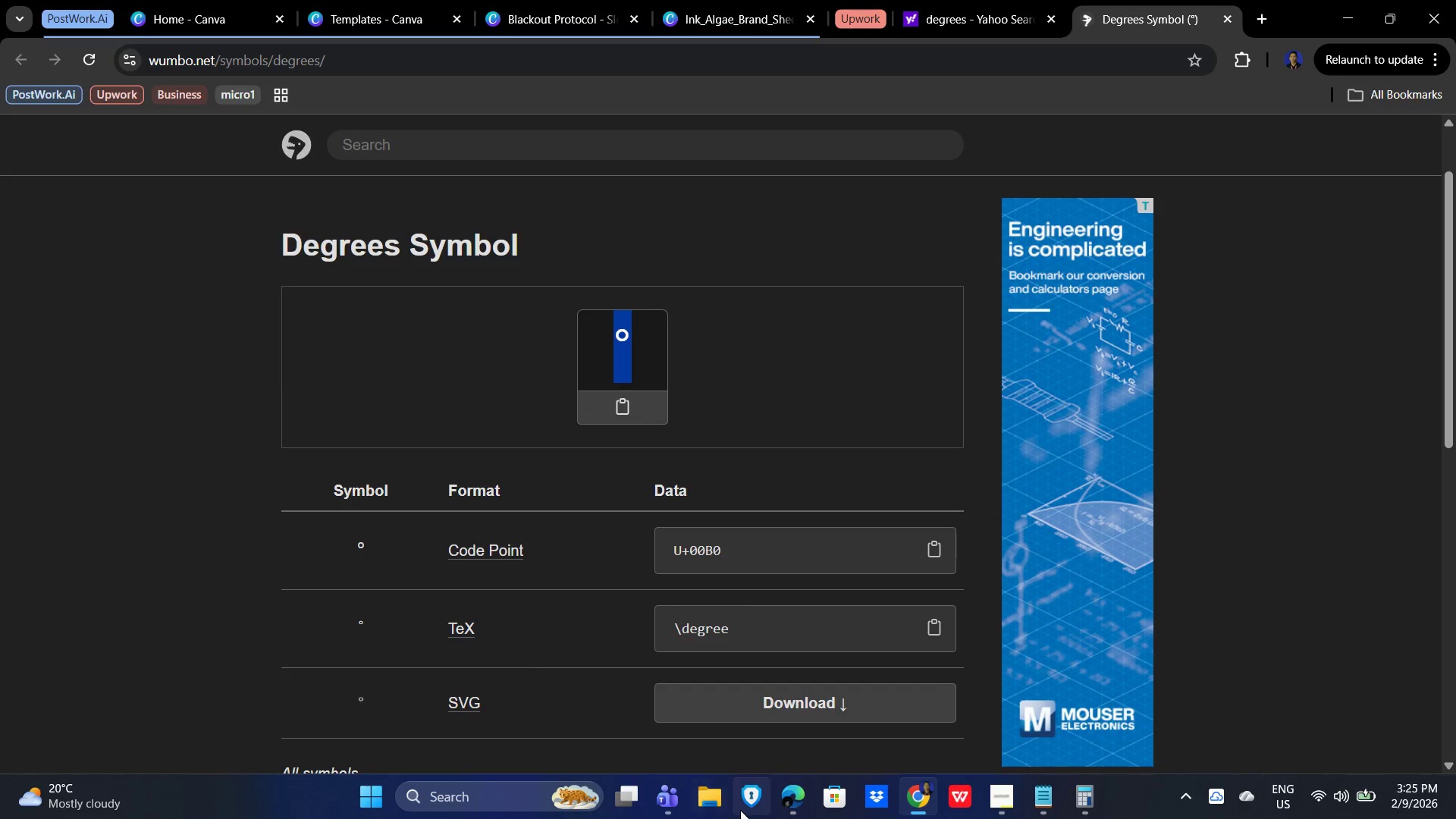 
scroll: coordinate [665, 667], scroll_direction: up, amount: 3.0
 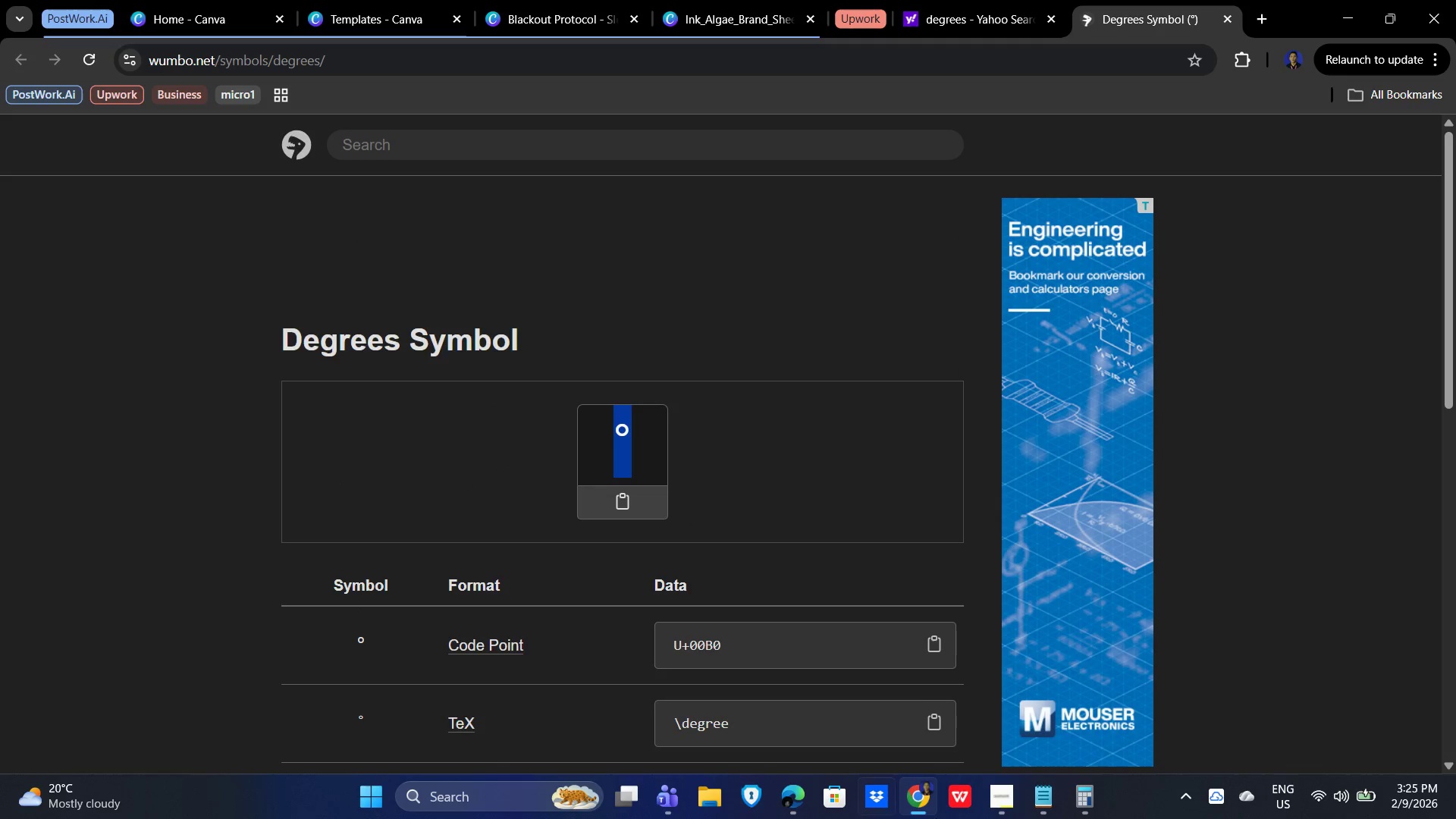 
left_click([996, 795])